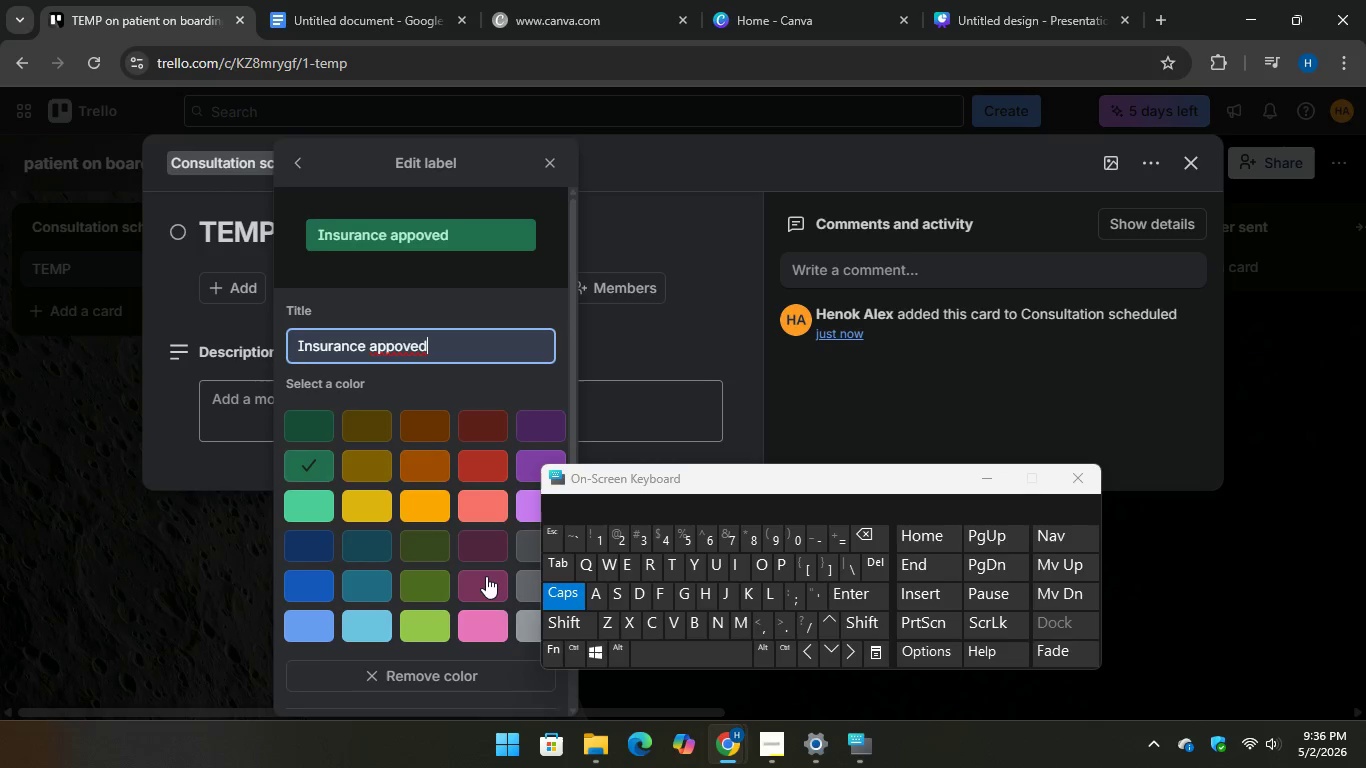 
scroll: coordinate [486, 574], scroll_direction: down, amount: 4.0
 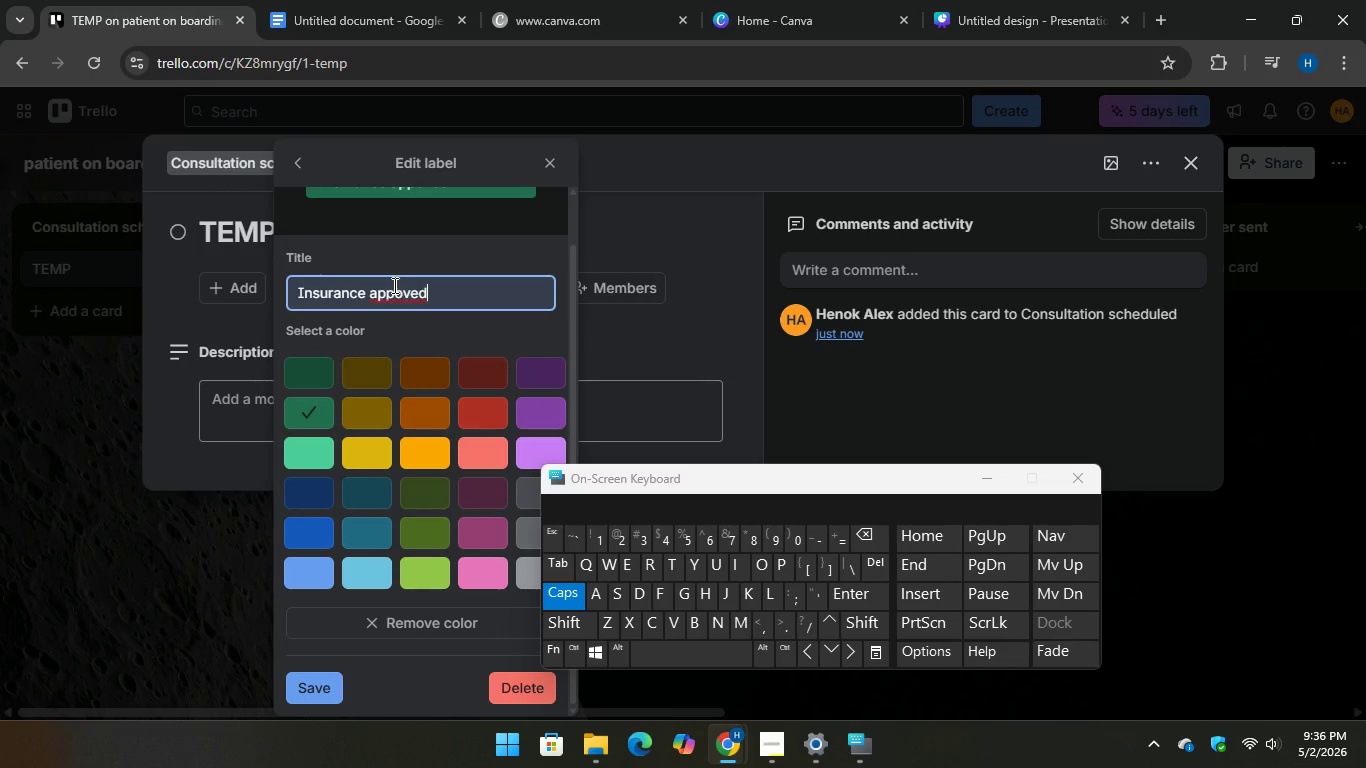 
left_click([393, 285])
 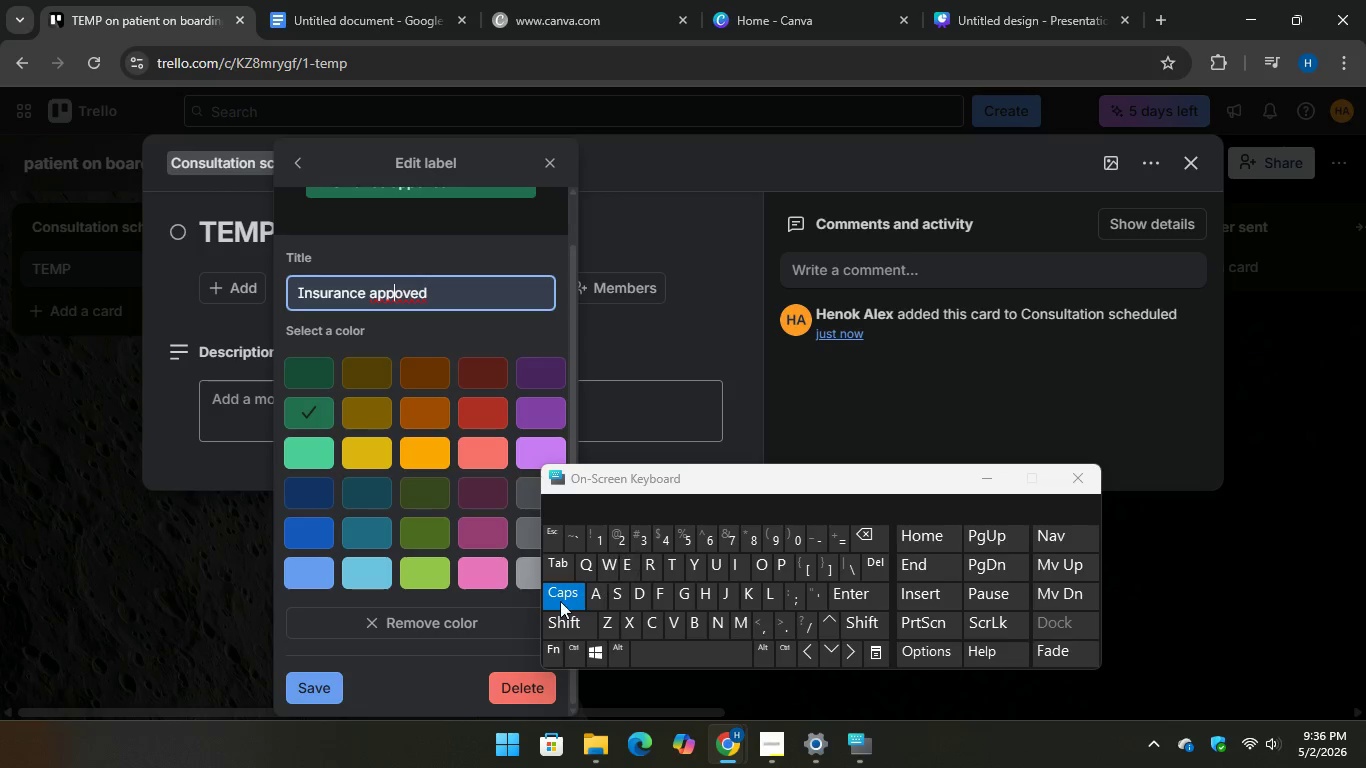 
key(CapsLock)
 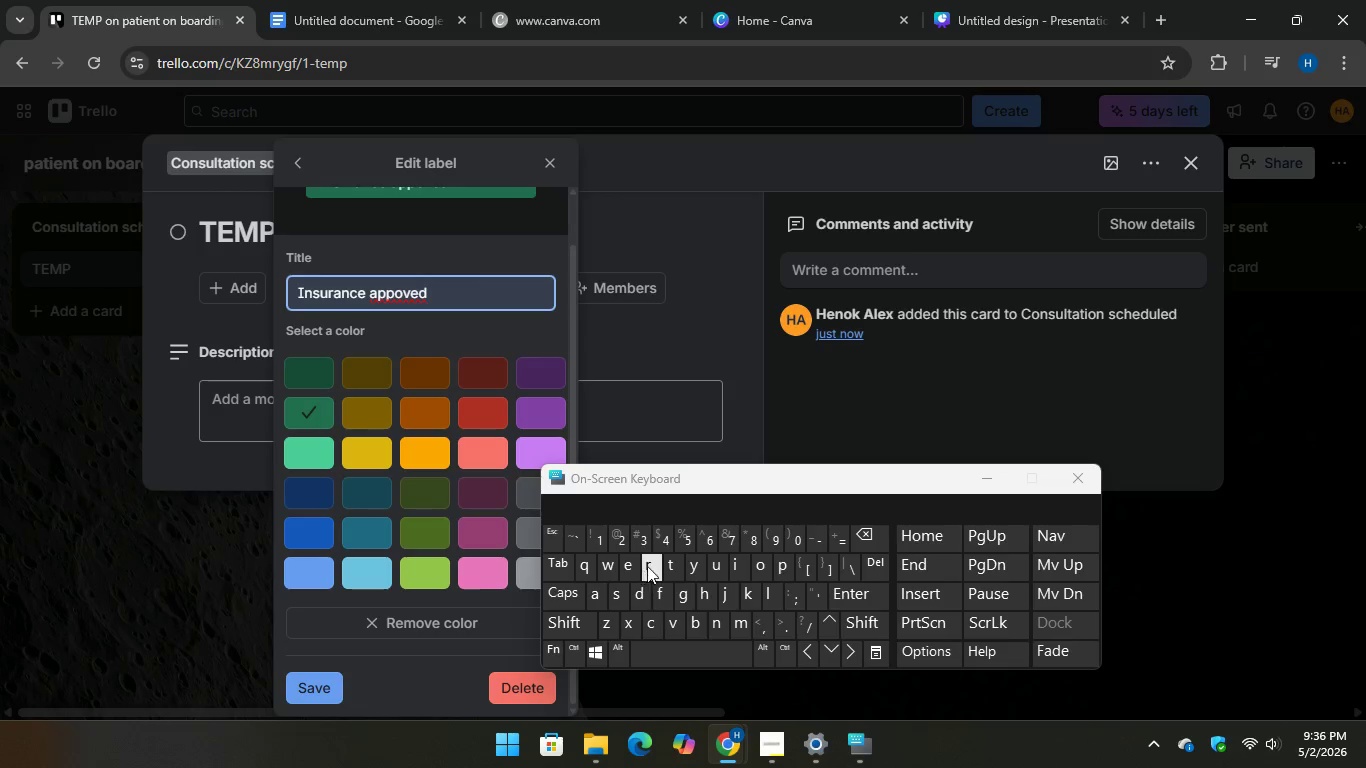 
key(R)
 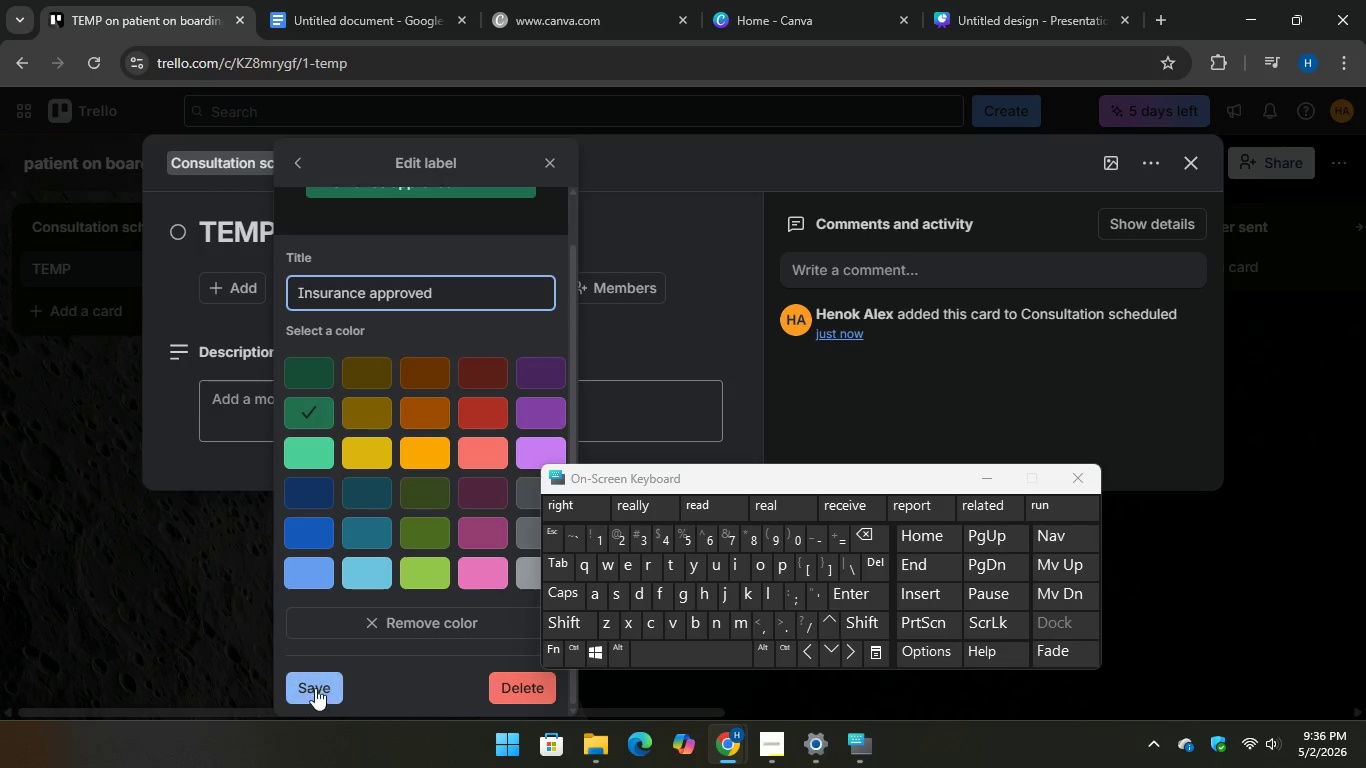 
left_click([314, 685])
 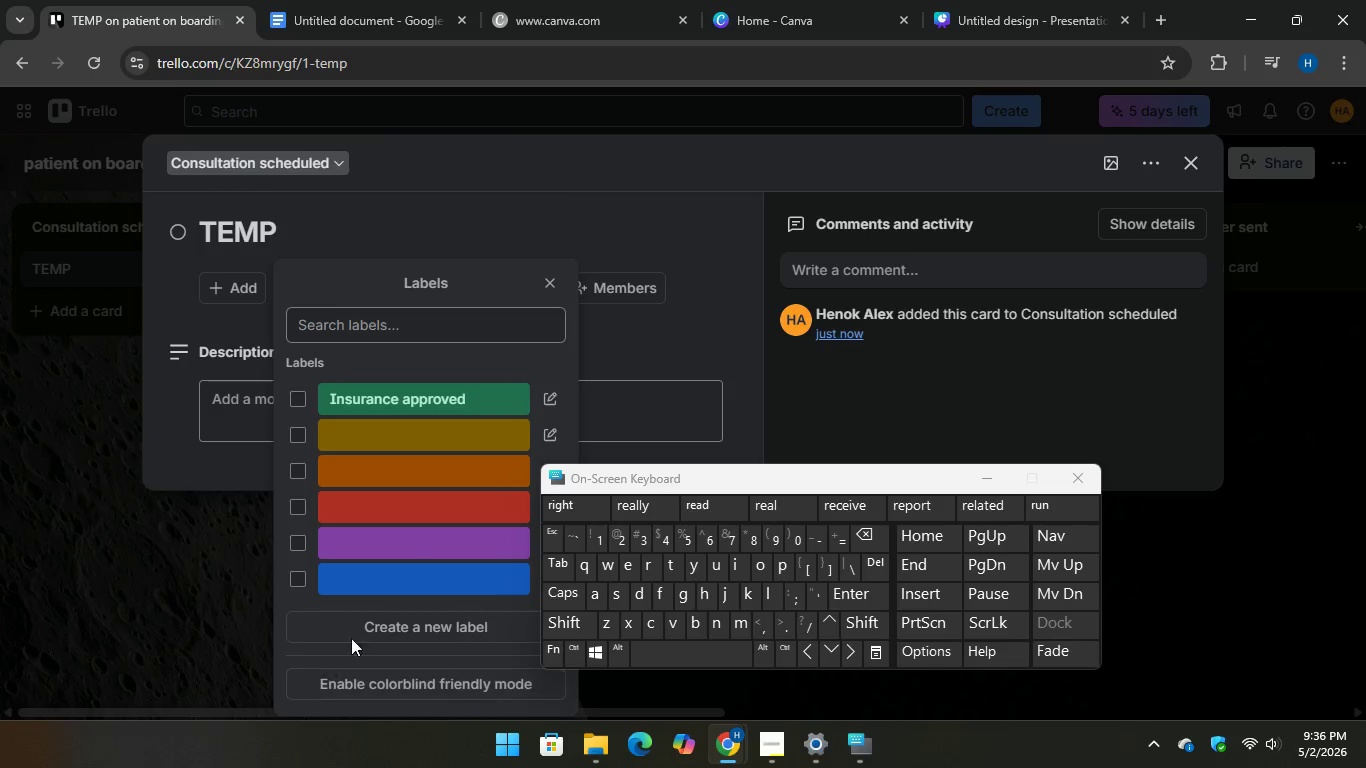 
mouse_move([412, 533])
 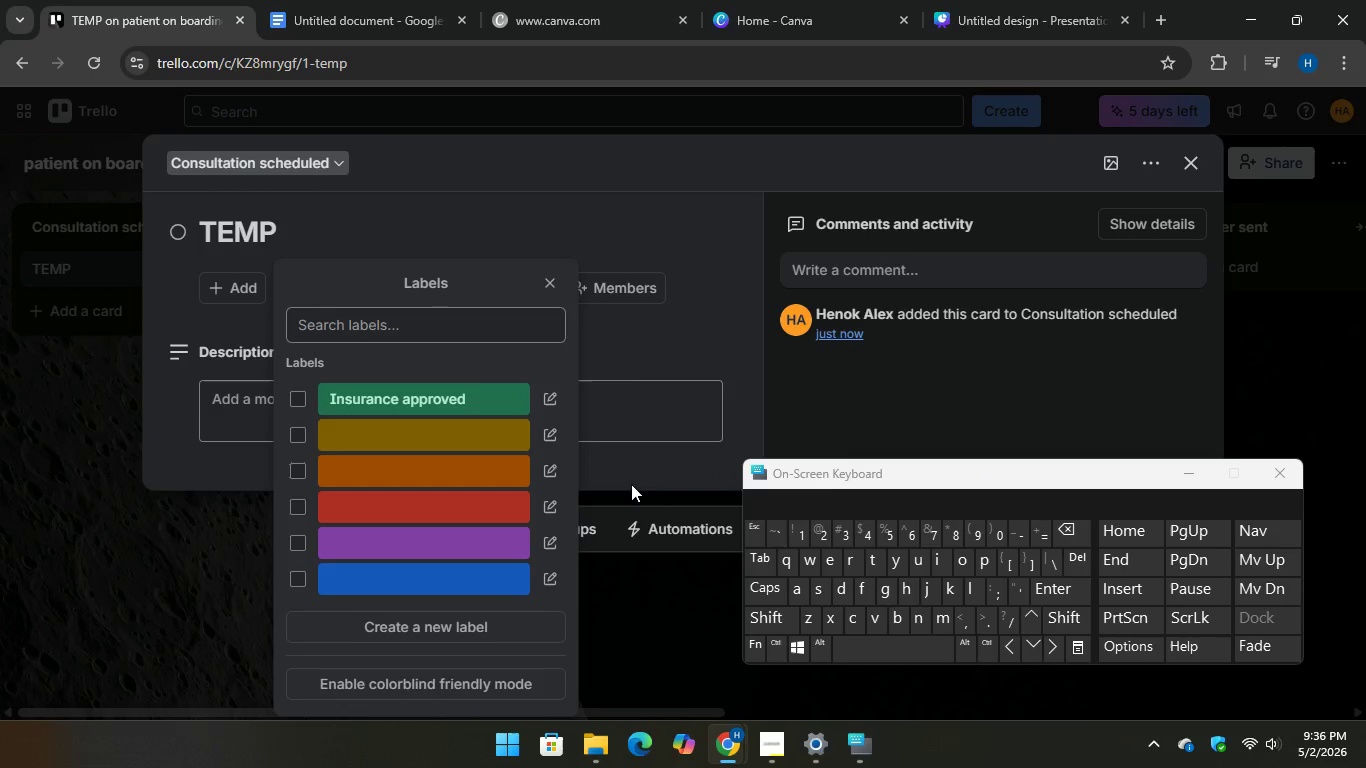 
left_click([549, 468])
 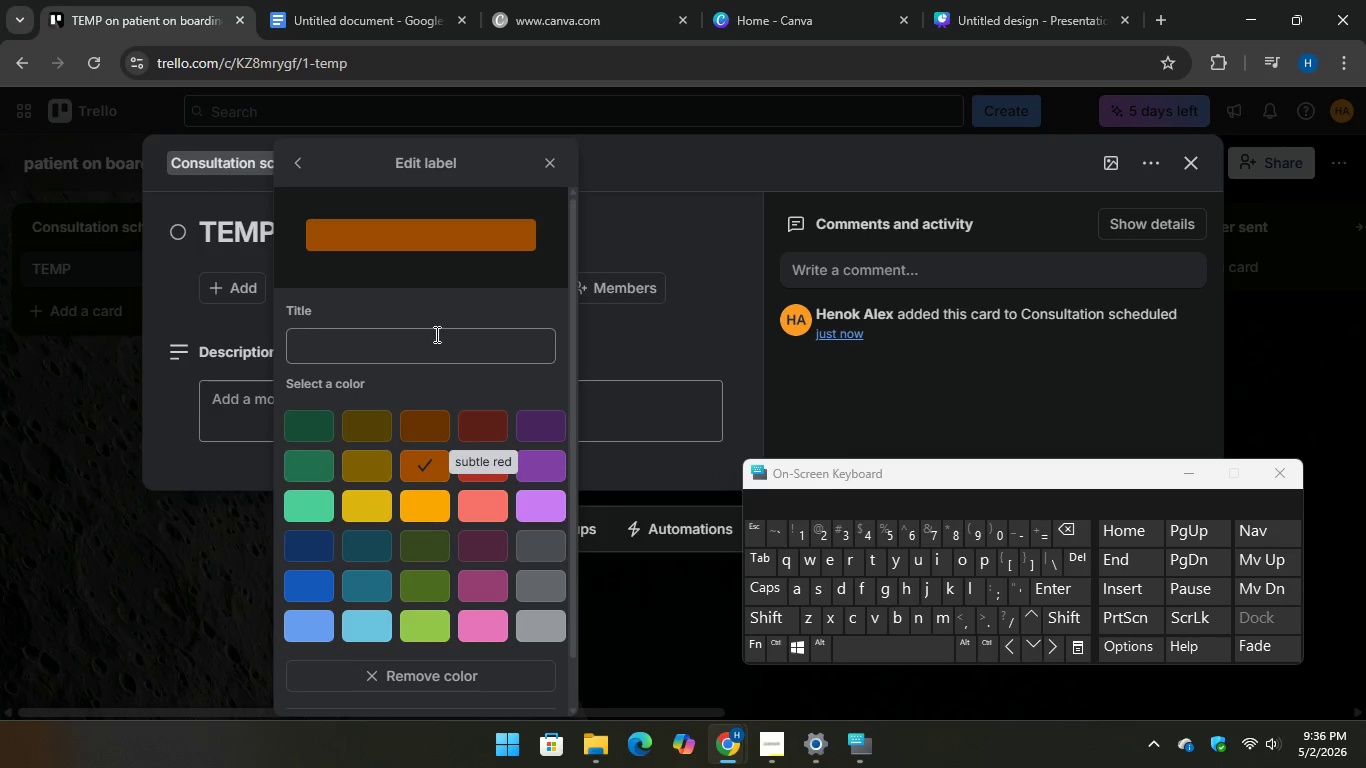 
left_click([435, 334])
 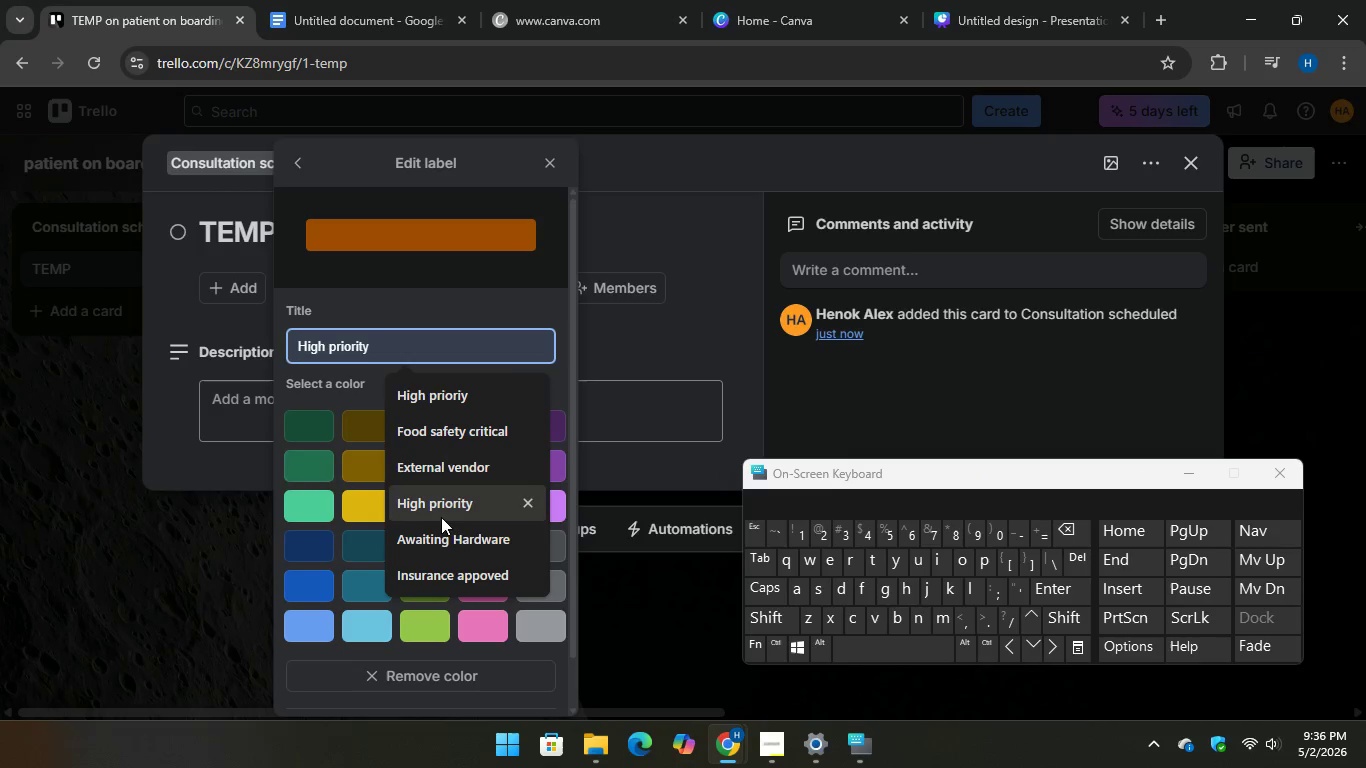 
scroll: coordinate [452, 510], scroll_direction: down, amount: 2.0
 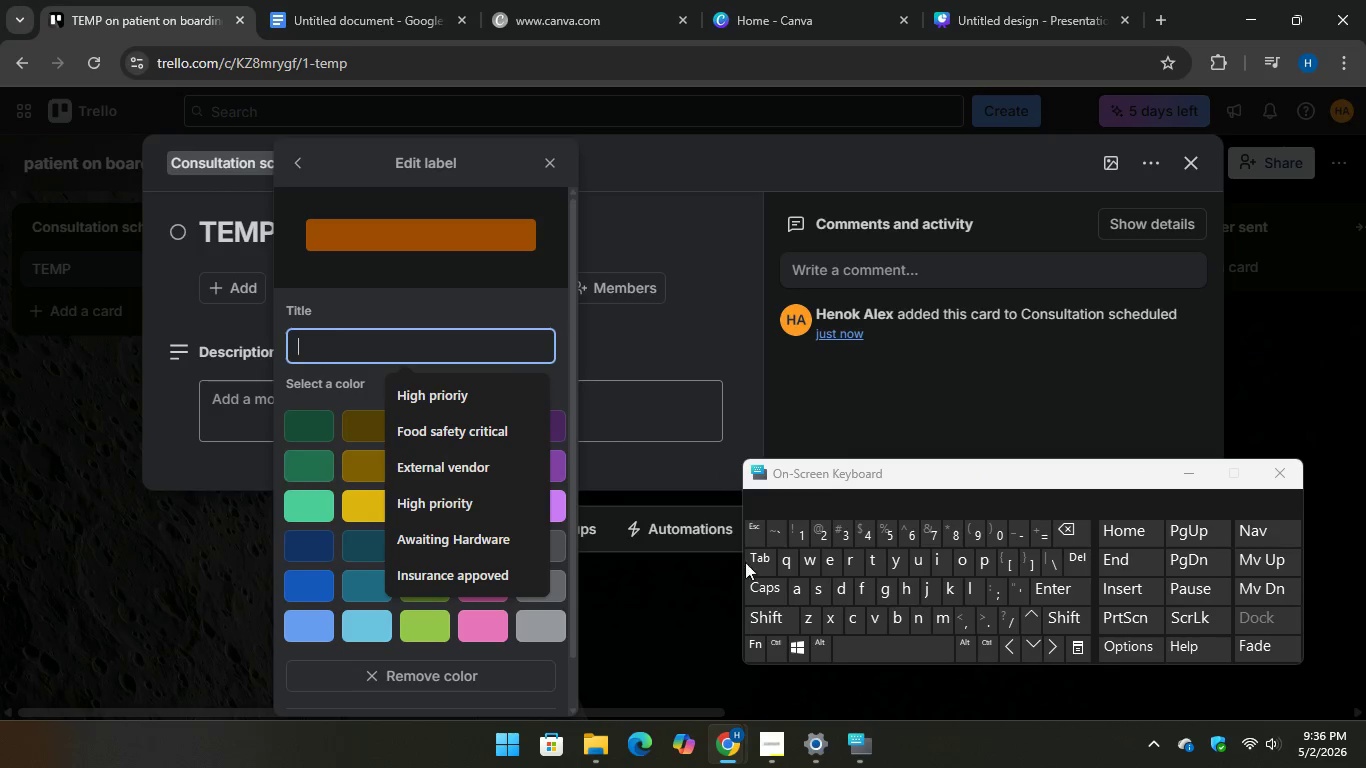 
type(Pe)
 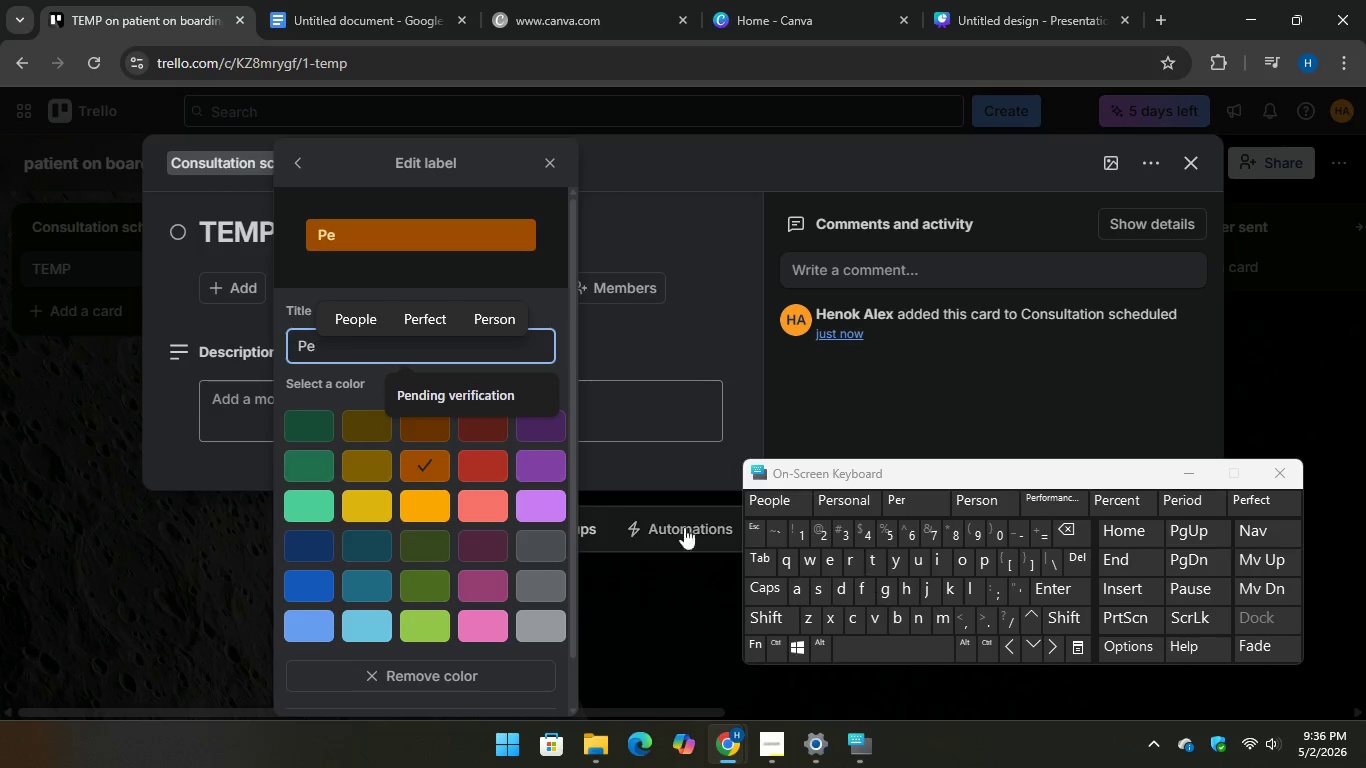 
left_click([483, 387])
 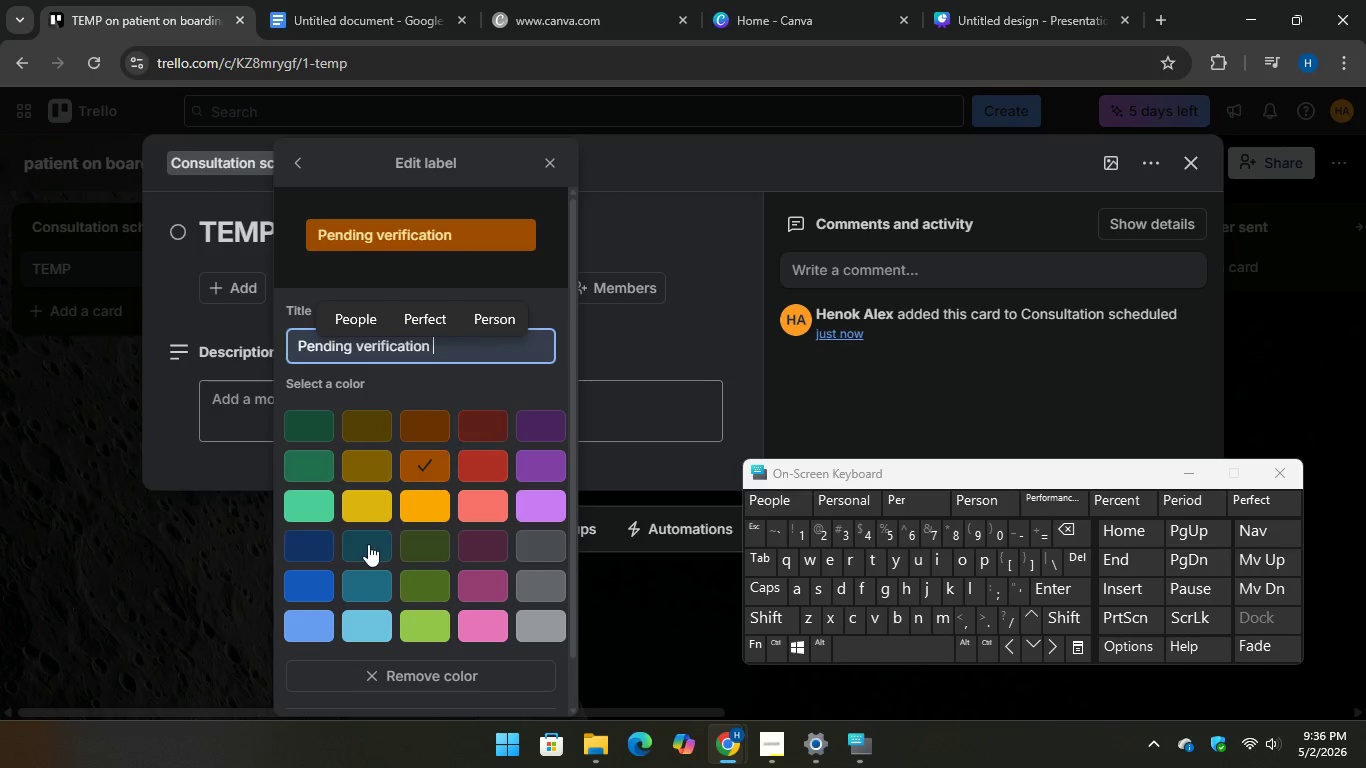 
scroll: coordinate [368, 544], scroll_direction: down, amount: 5.0
 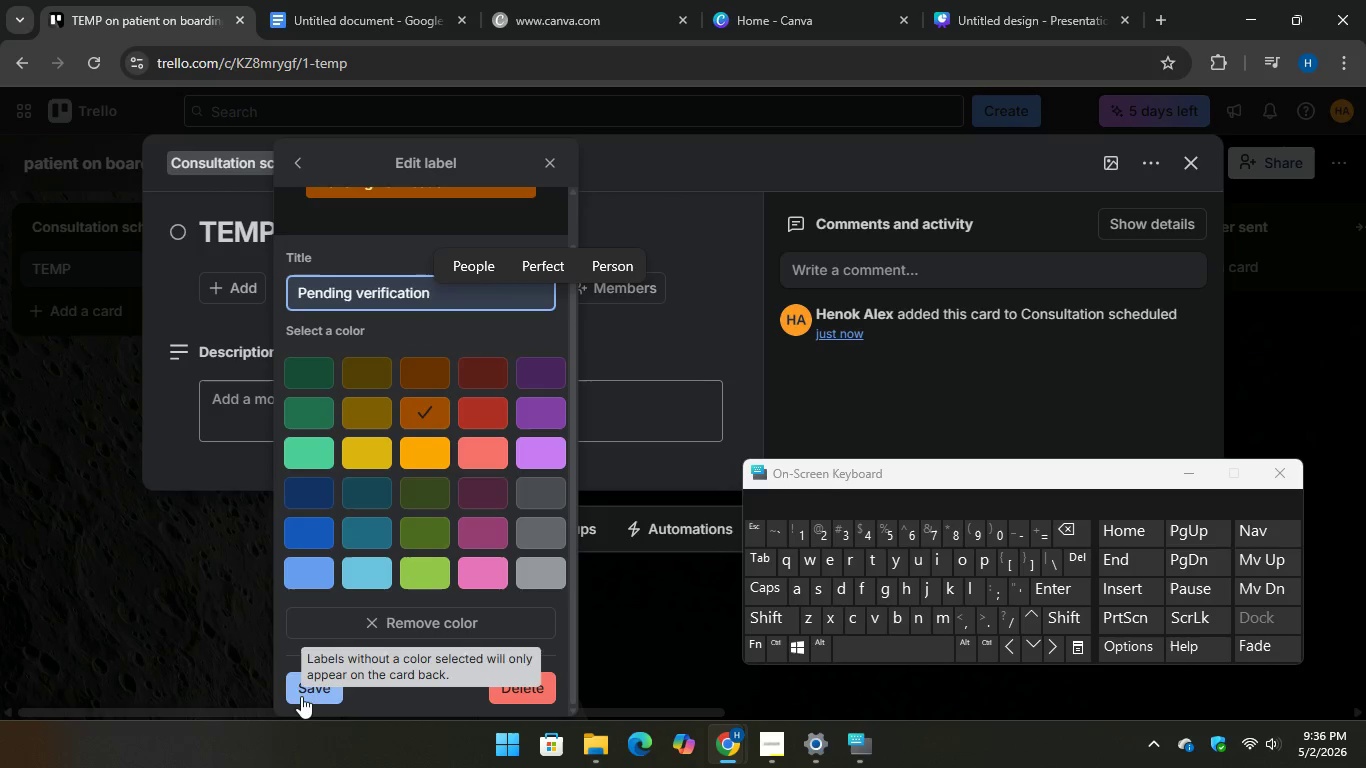 
left_click([303, 691])
 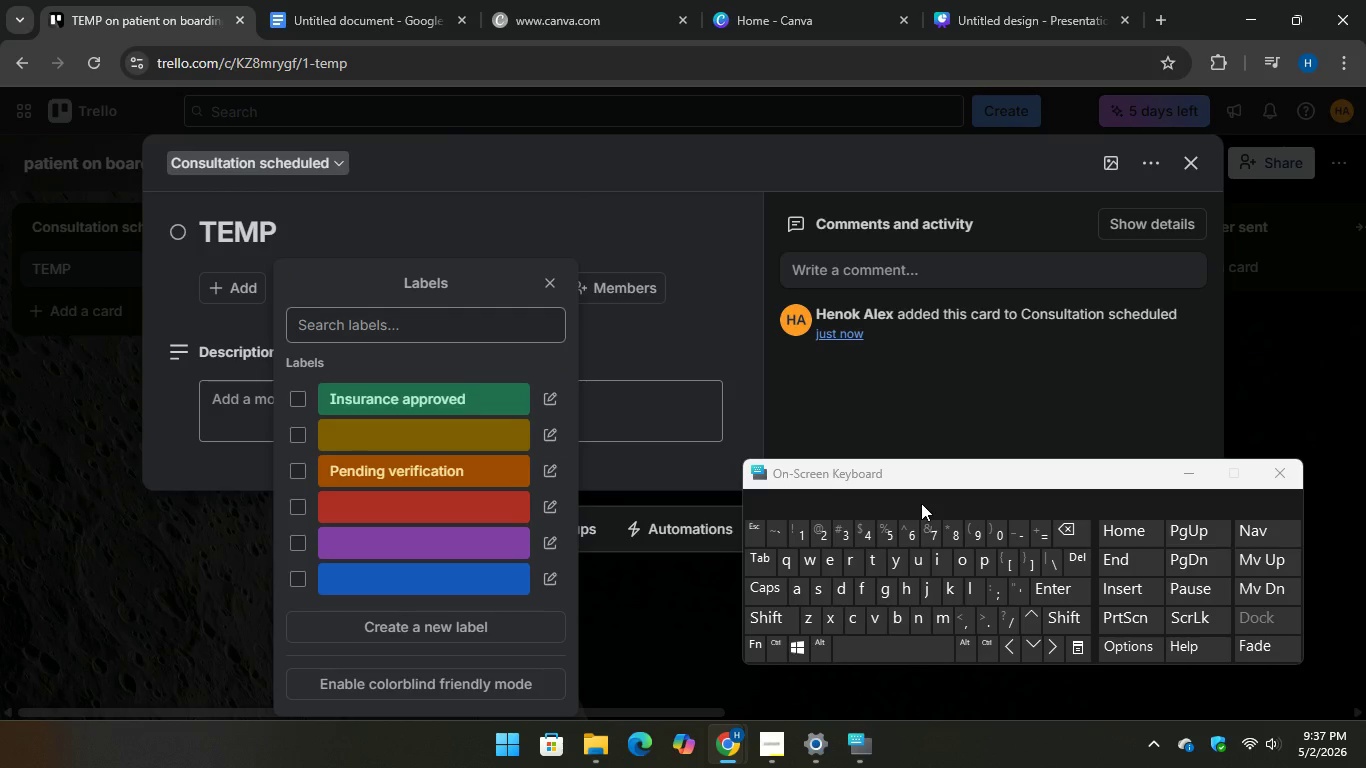 
wait(6.58)
 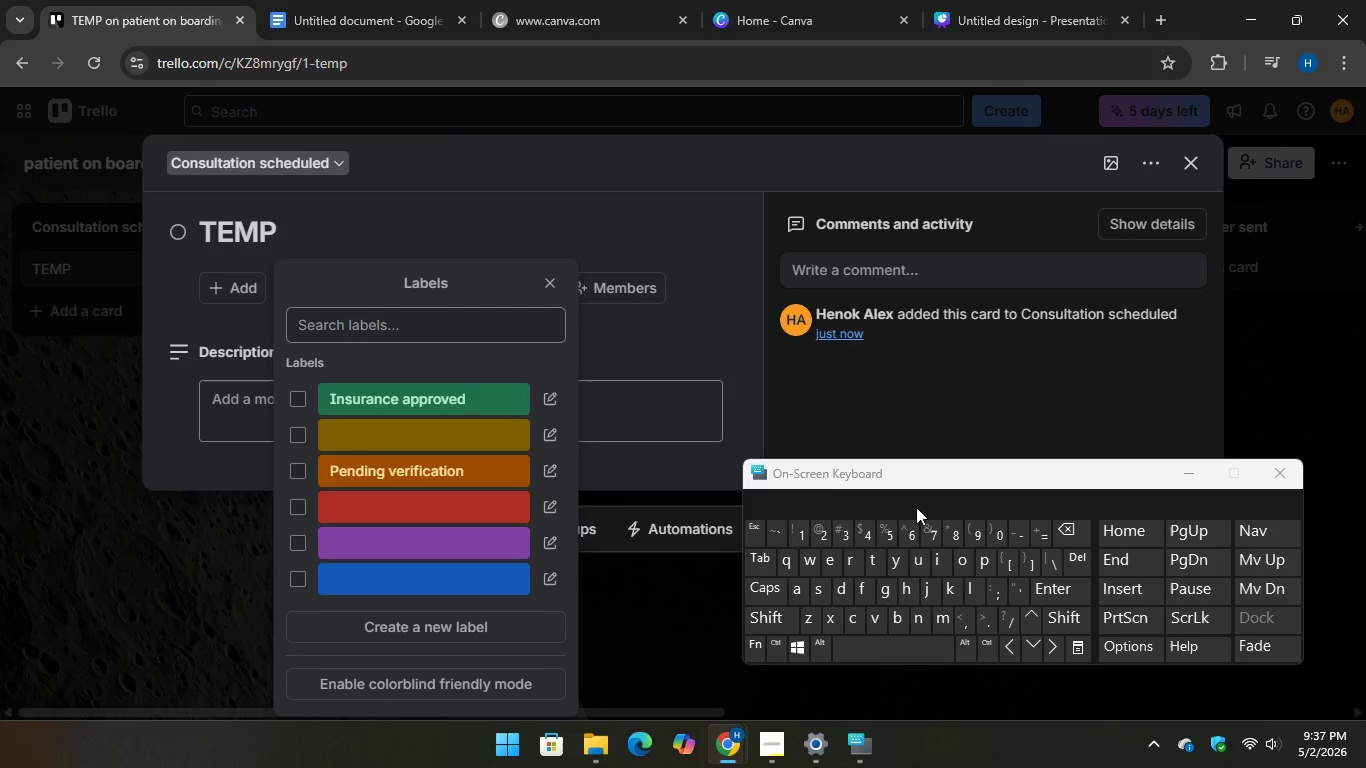 
left_click([554, 577])
 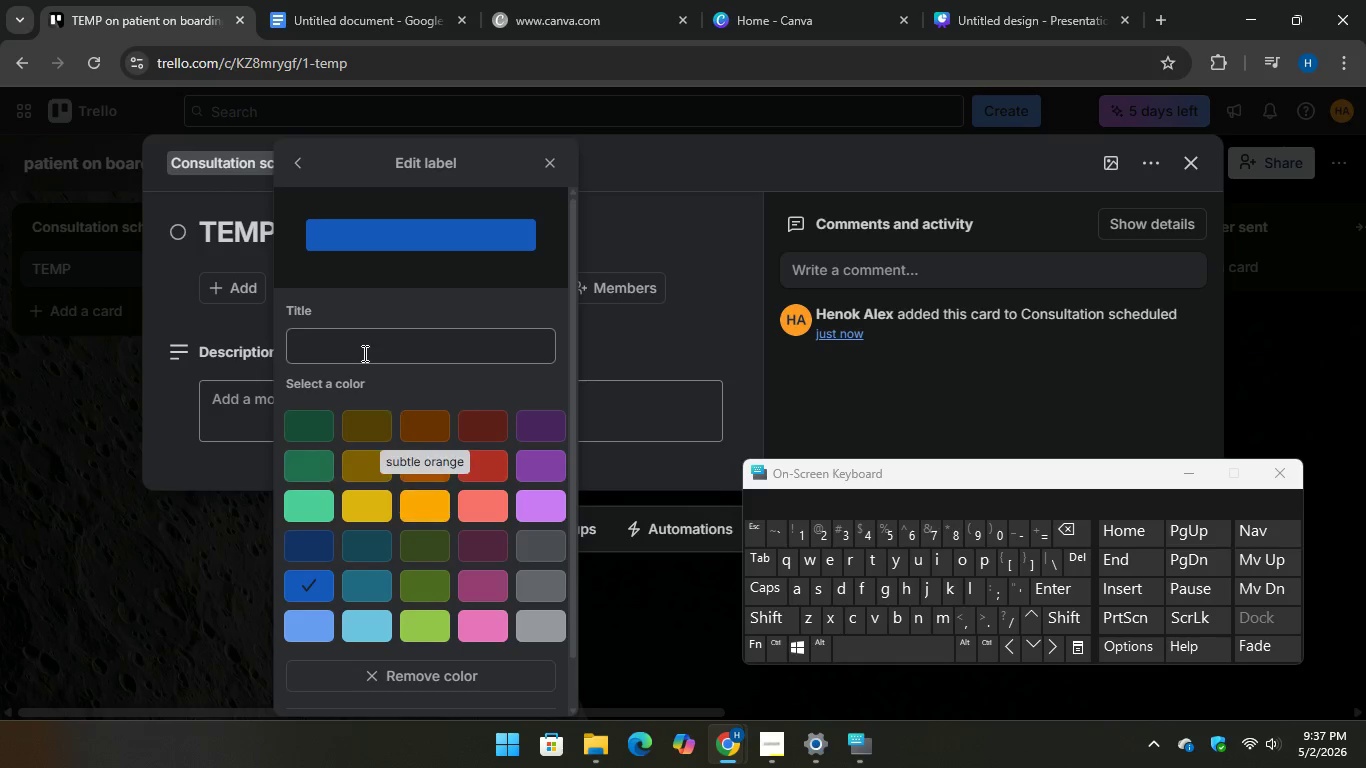 
left_click([361, 344])
 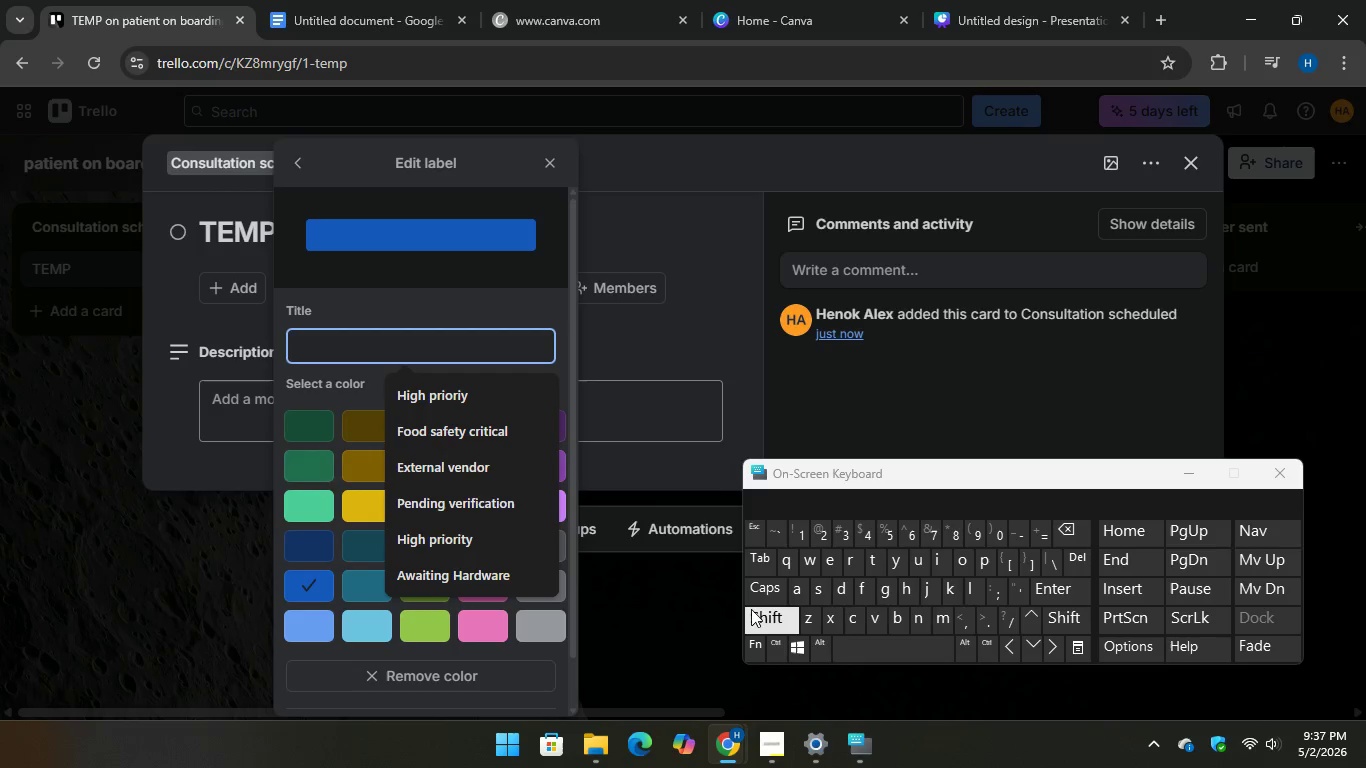 
type(Ins)
 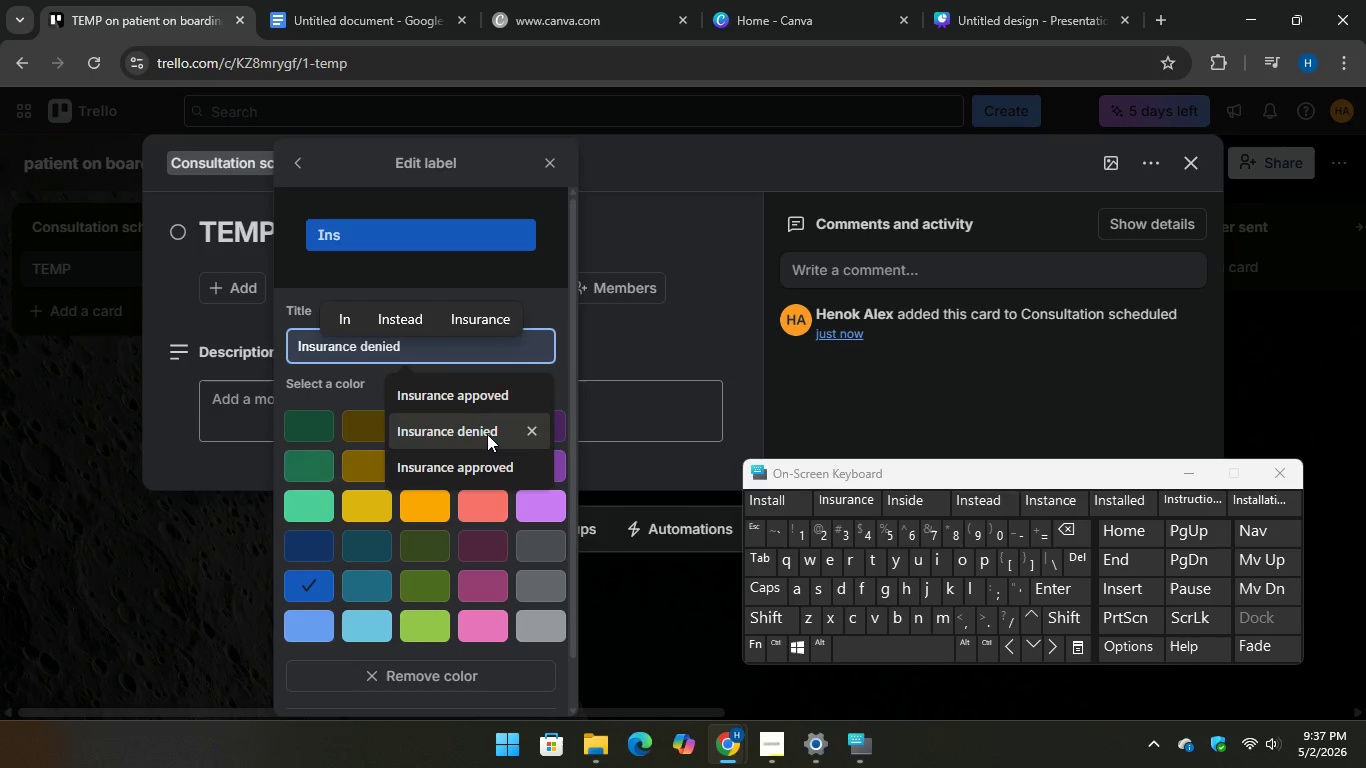 
left_click([487, 434])
 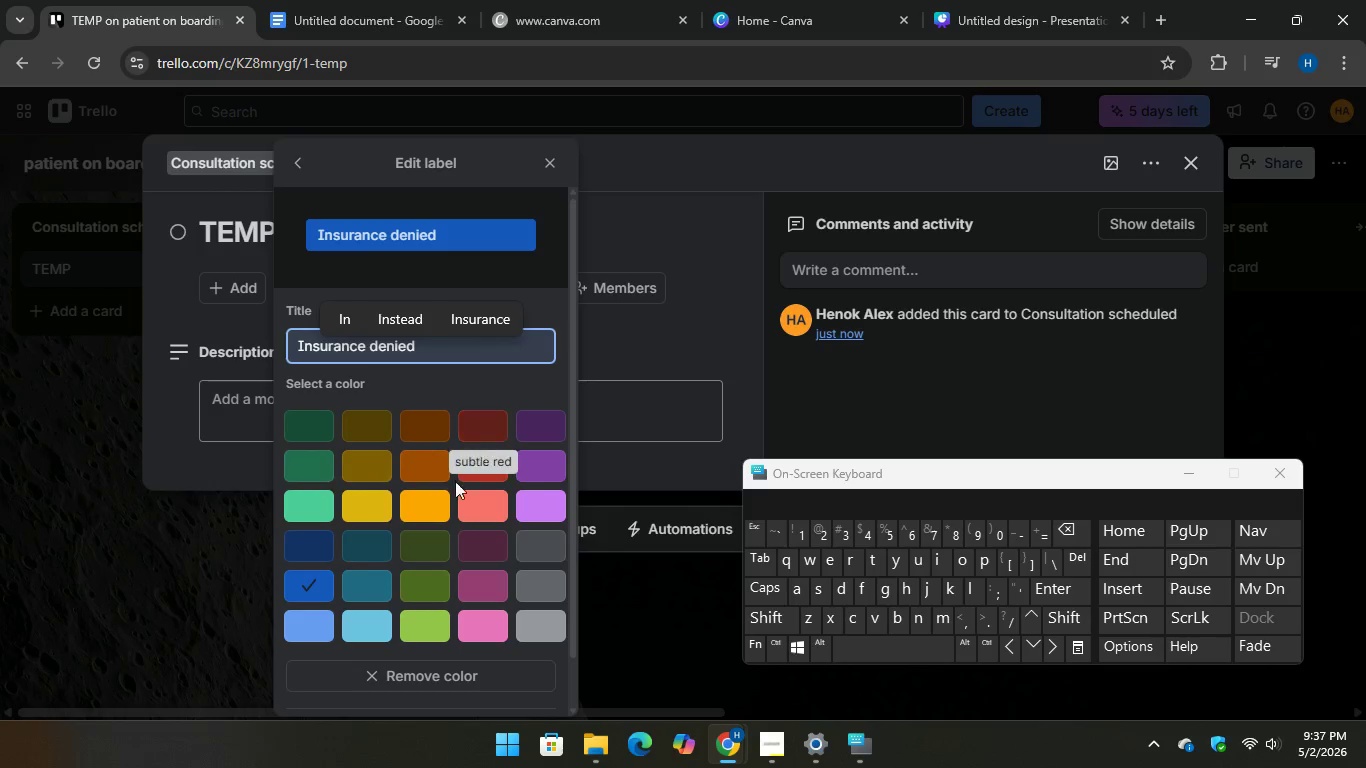 
scroll: coordinate [426, 584], scroll_direction: down, amount: 8.0
 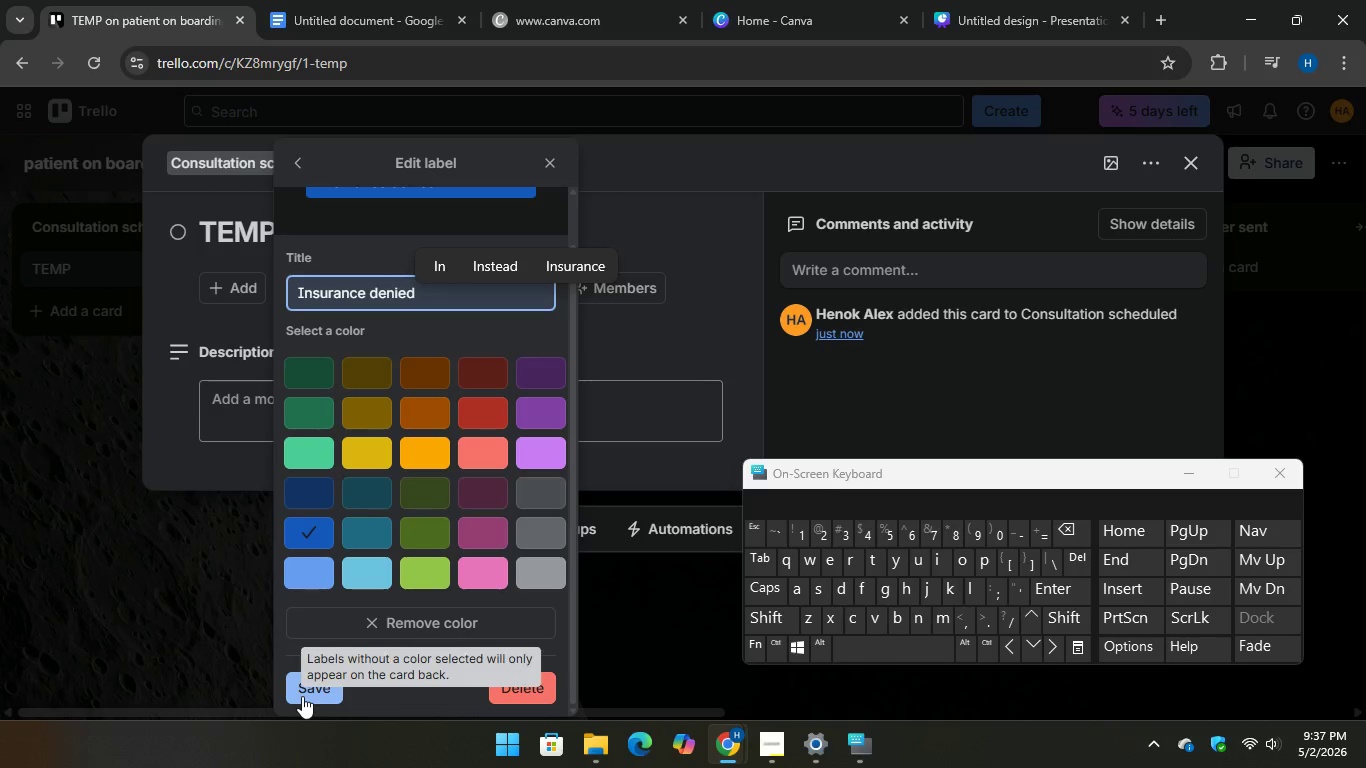 
left_click([303, 691])
 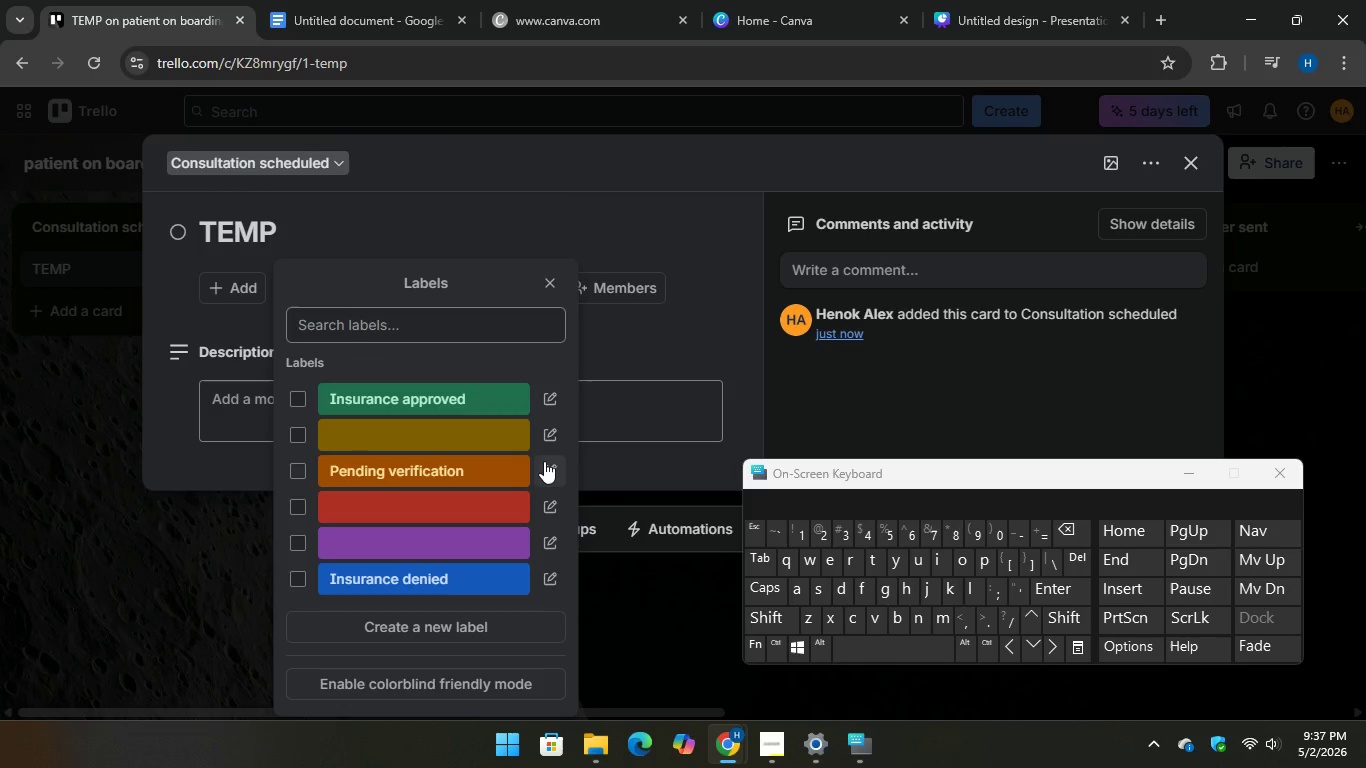 
wait(10.02)
 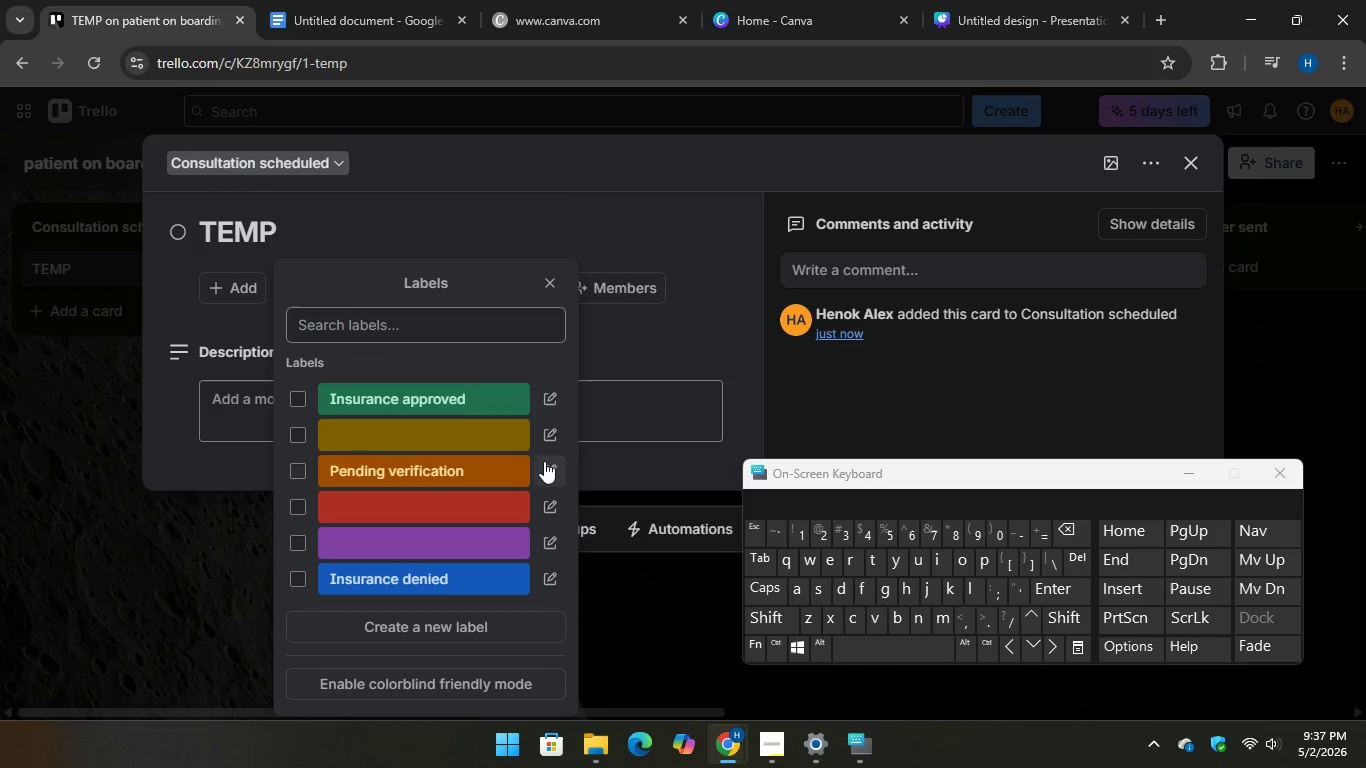 
left_click([549, 504])
 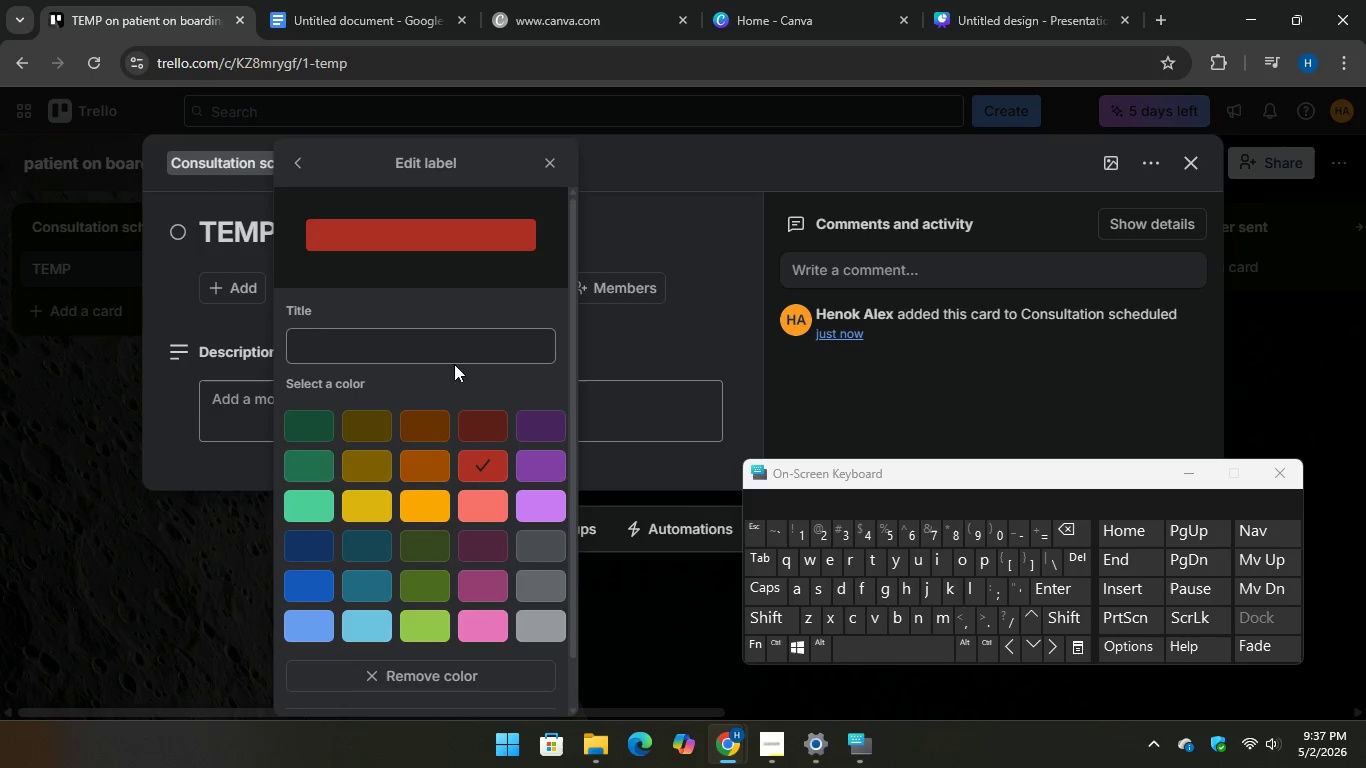 
left_click([456, 358])
 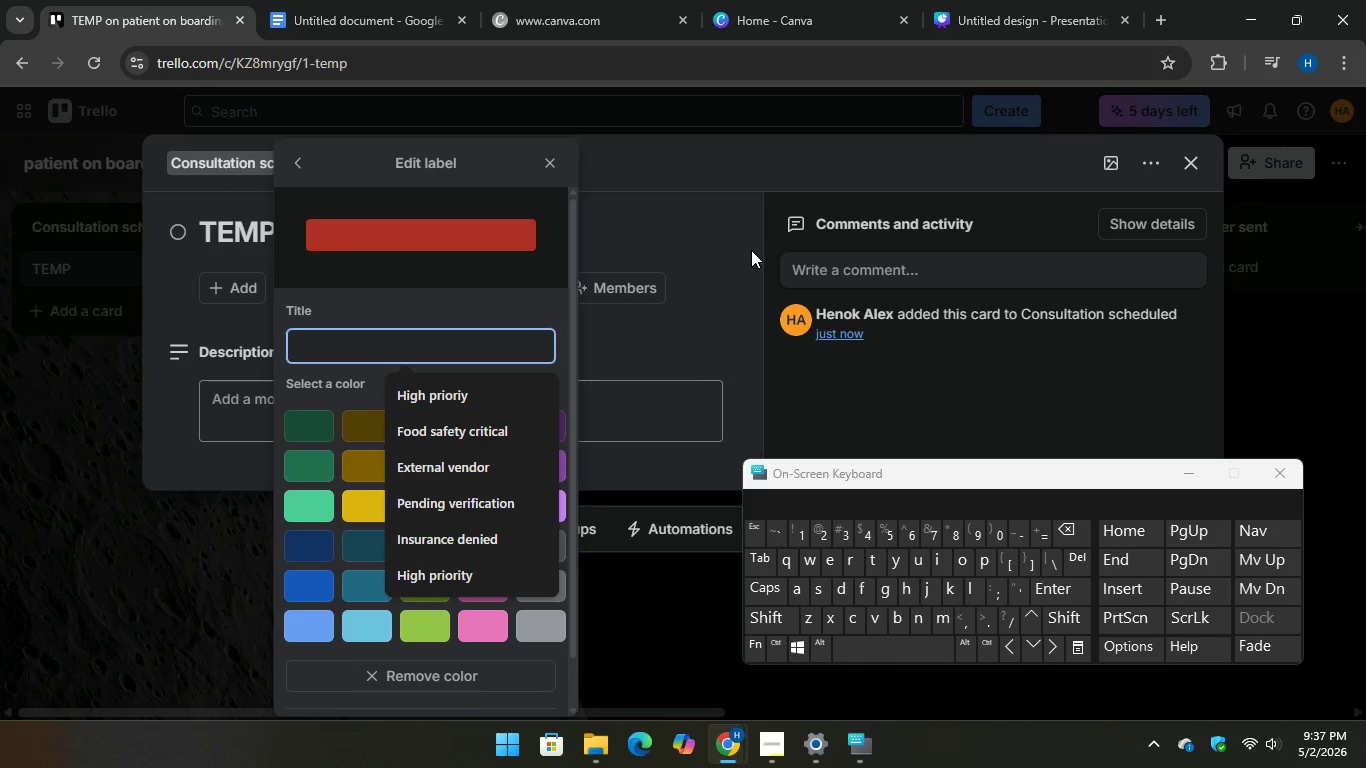 
wait(30.36)
 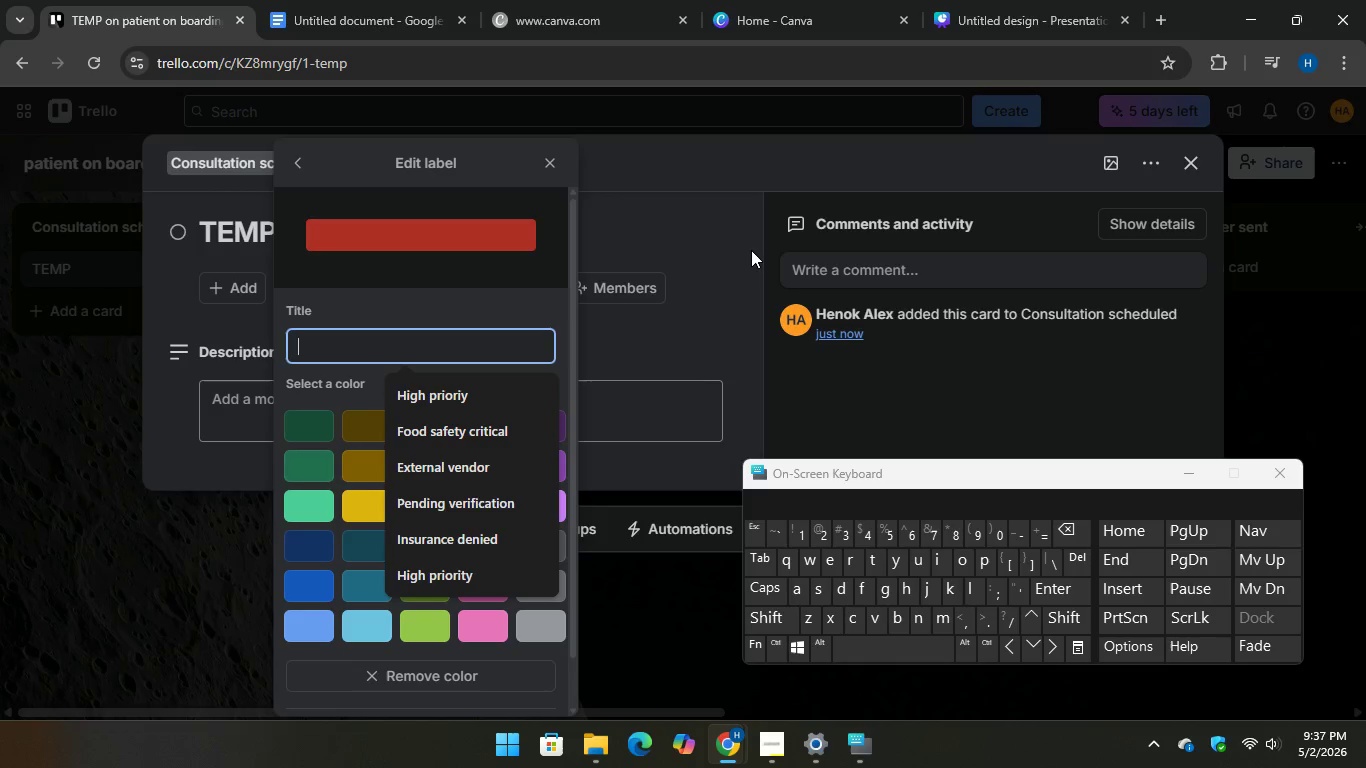 
type(Insurance denied)
 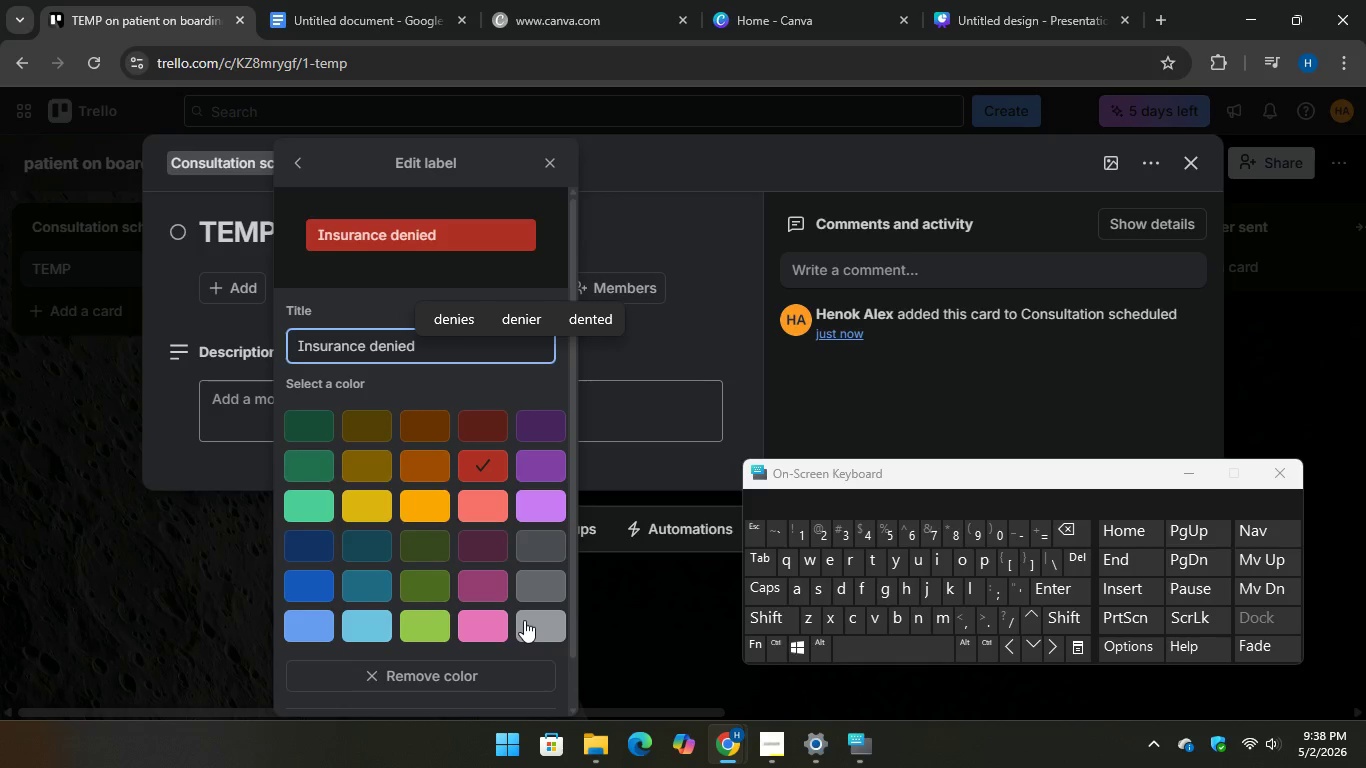 
scroll: coordinate [516, 618], scroll_direction: down, amount: 4.0
 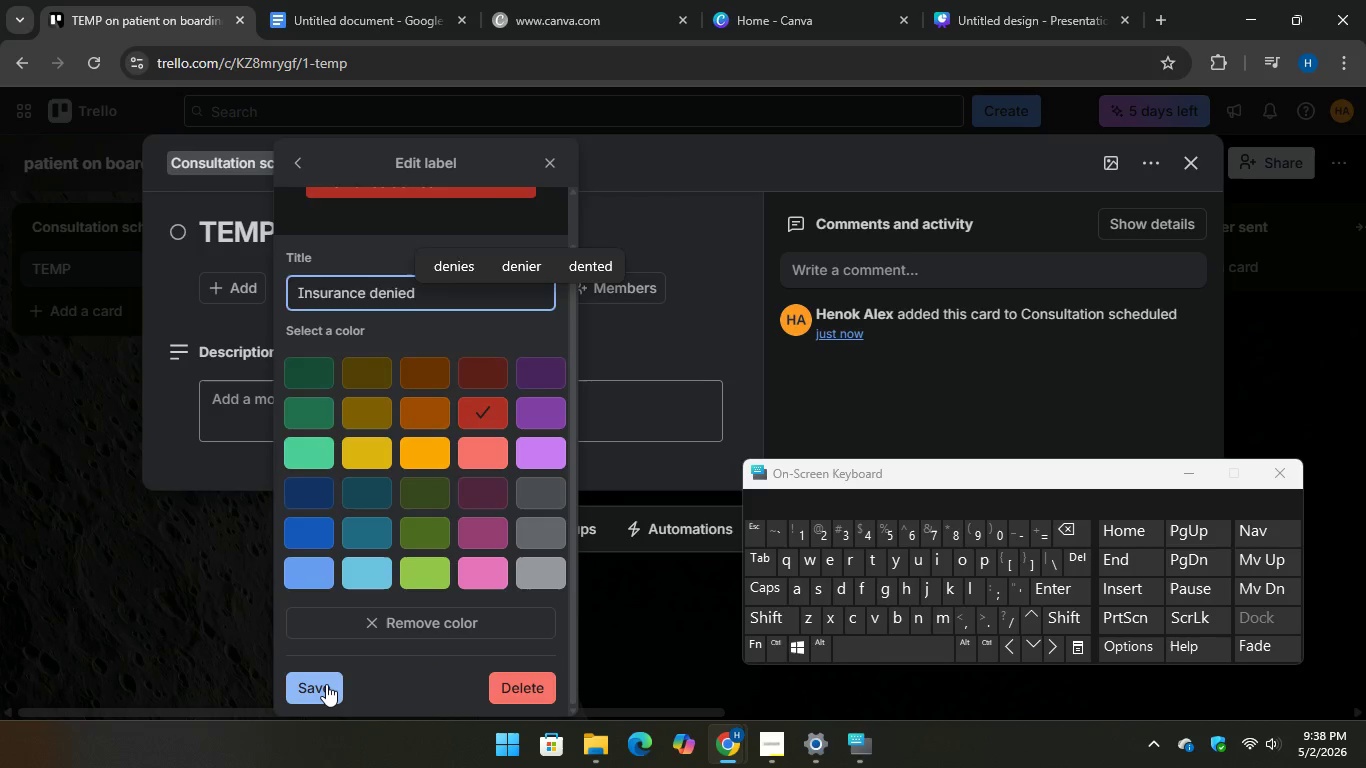 
left_click([326, 684])
 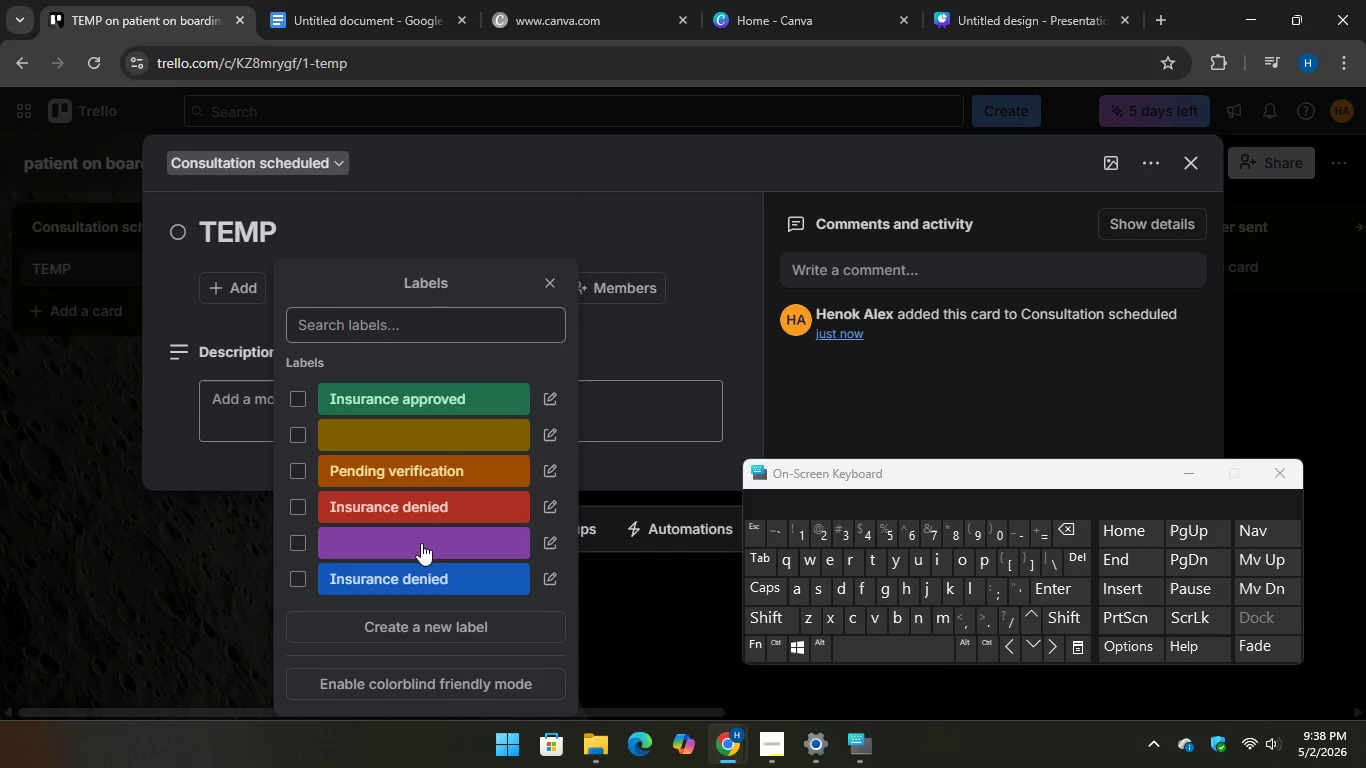 
mouse_move([449, 516])
 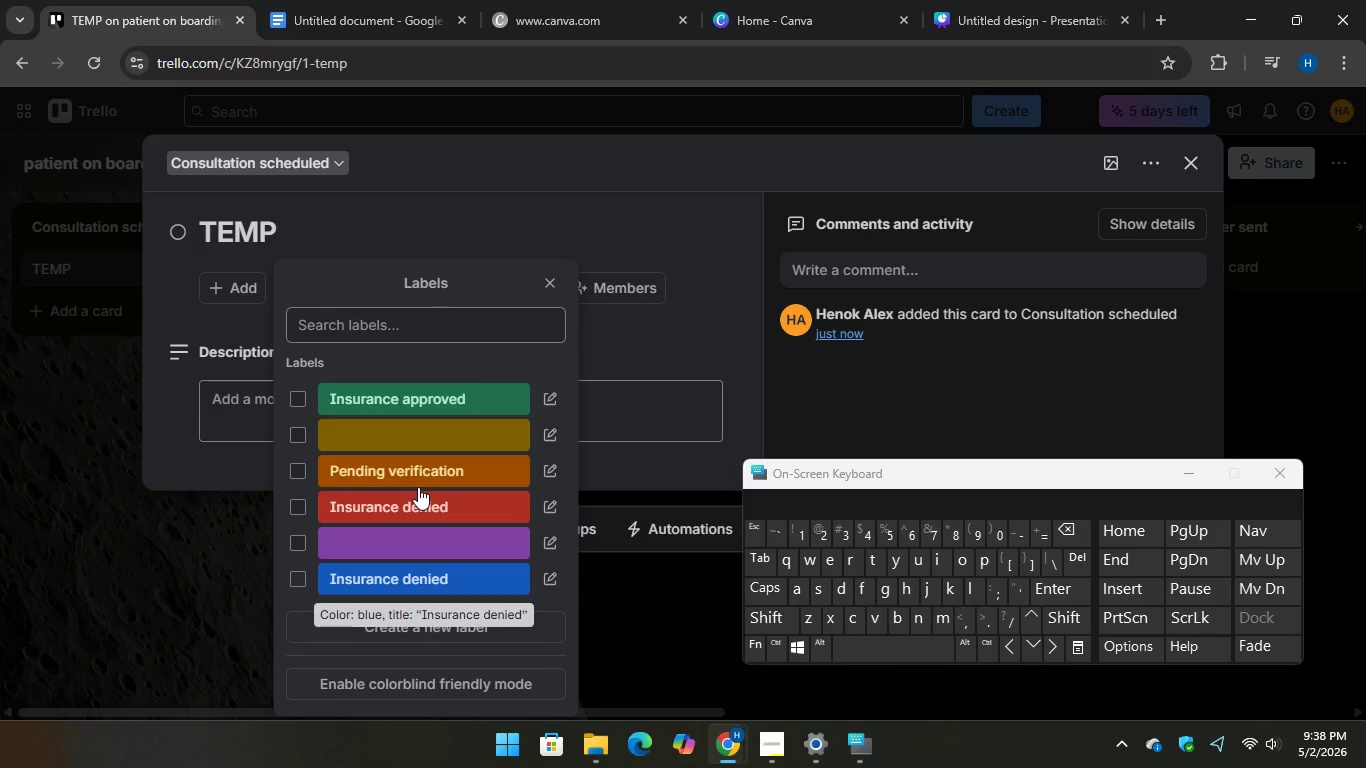 
wait(7.17)
 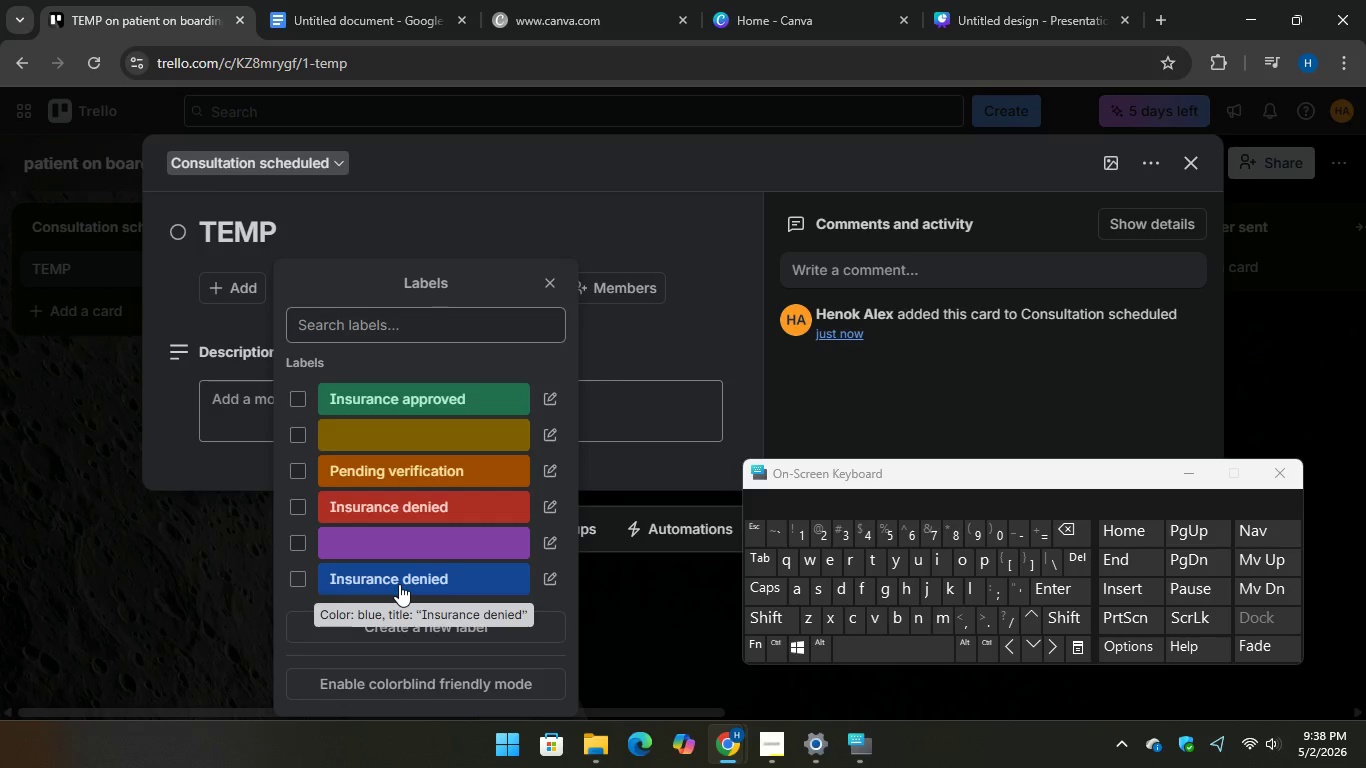 
left_click([548, 578])
 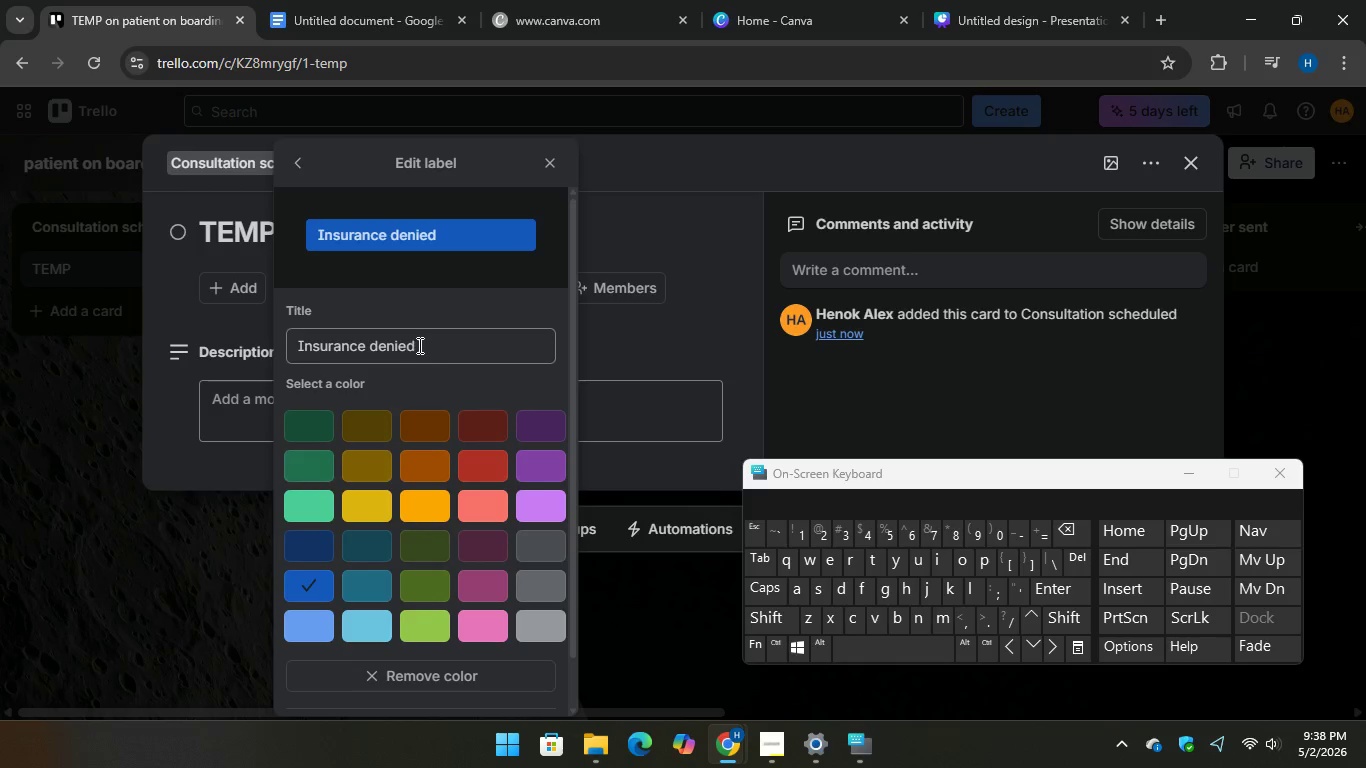 
left_click_drag(start_coordinate=[420, 344], to_coordinate=[251, 376])
 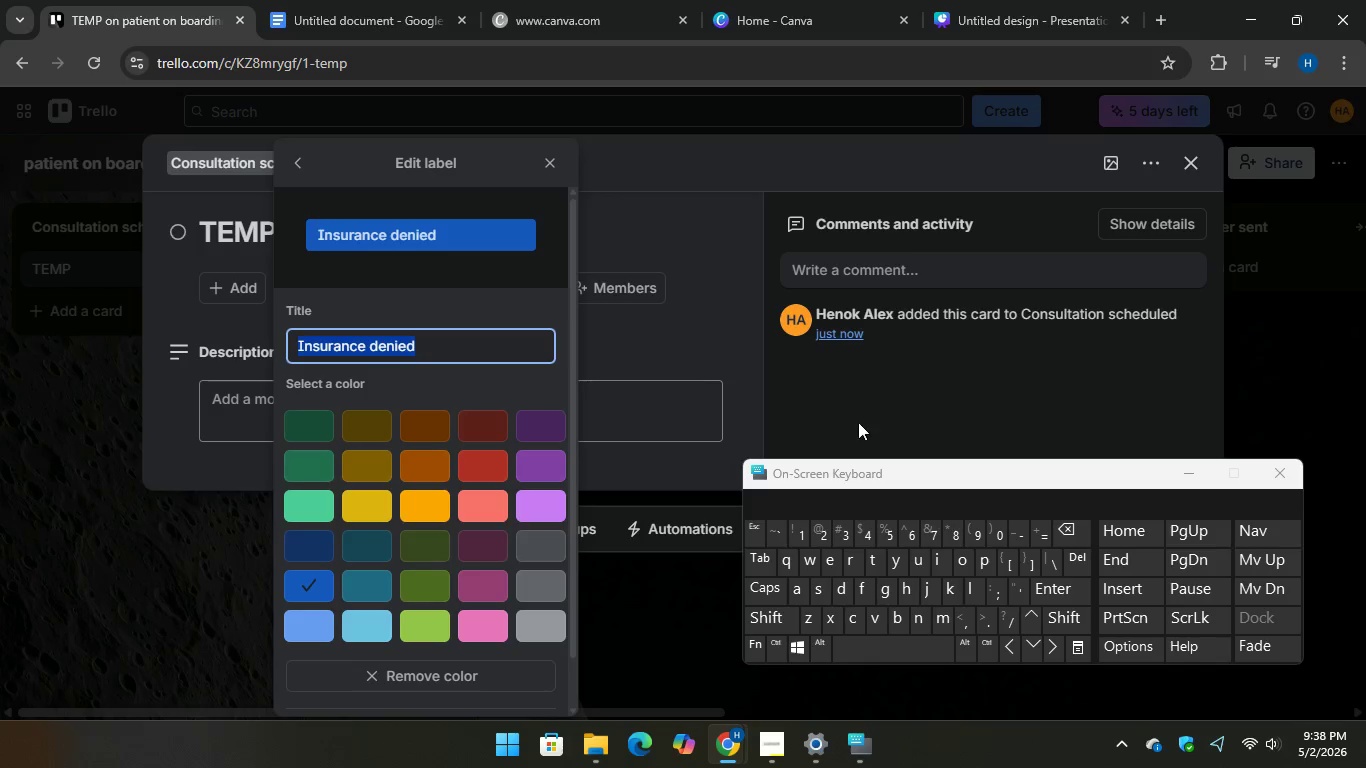 
type(More info neede)
 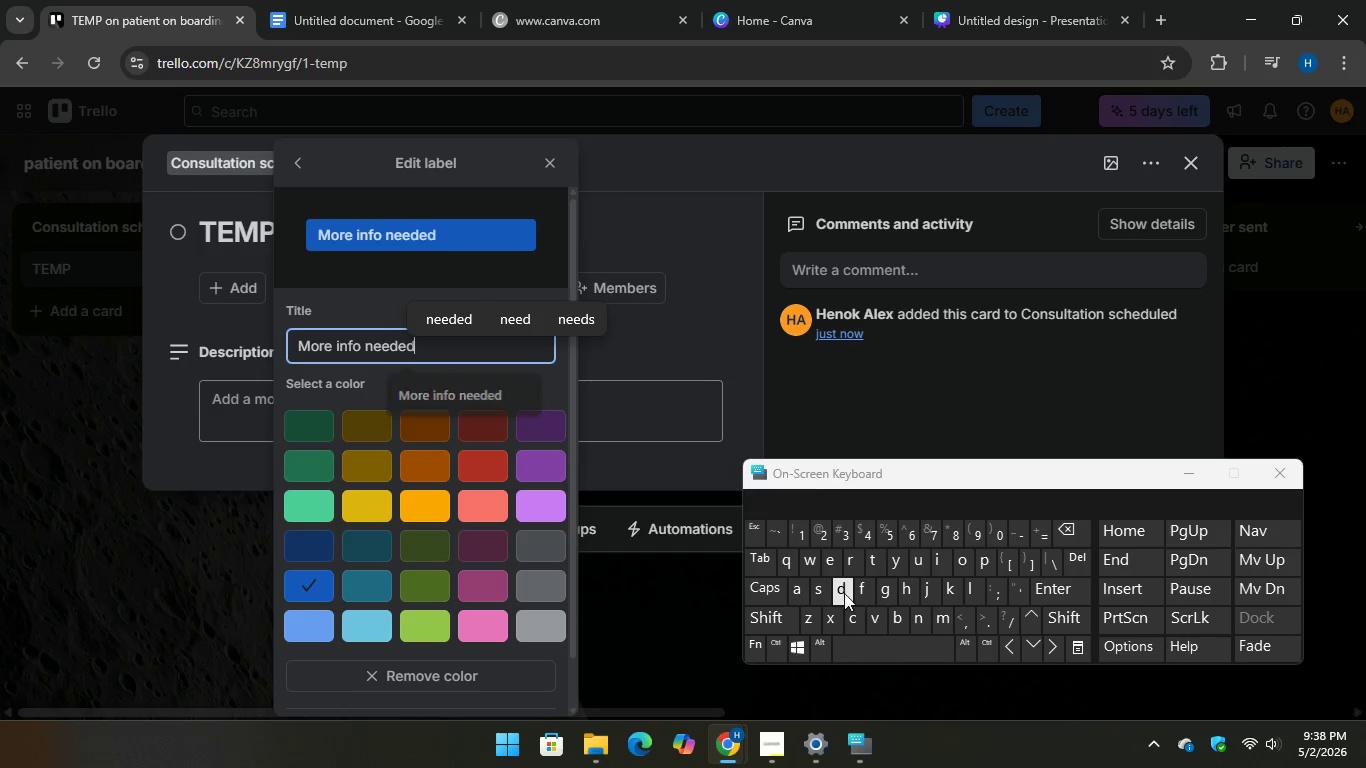 
key(D)
 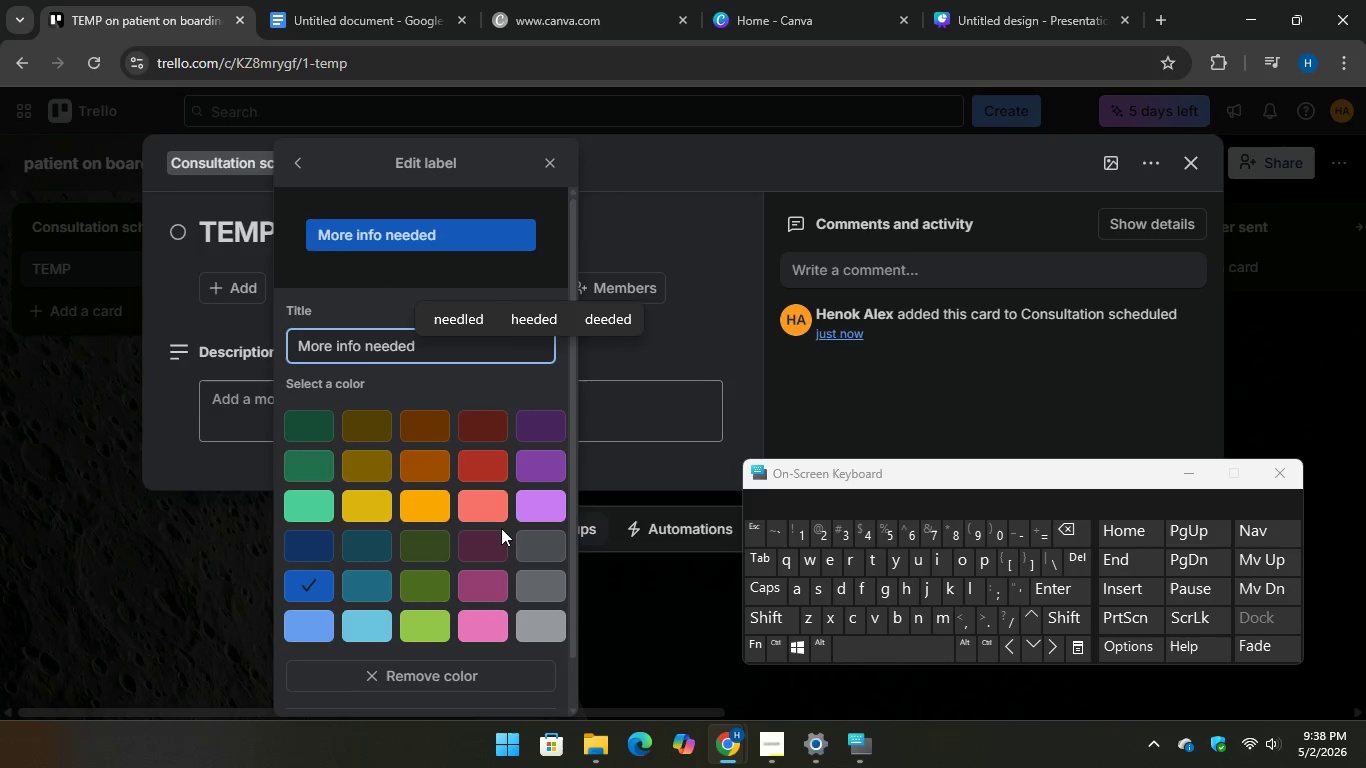 
scroll: coordinate [491, 515], scroll_direction: down, amount: 5.0
 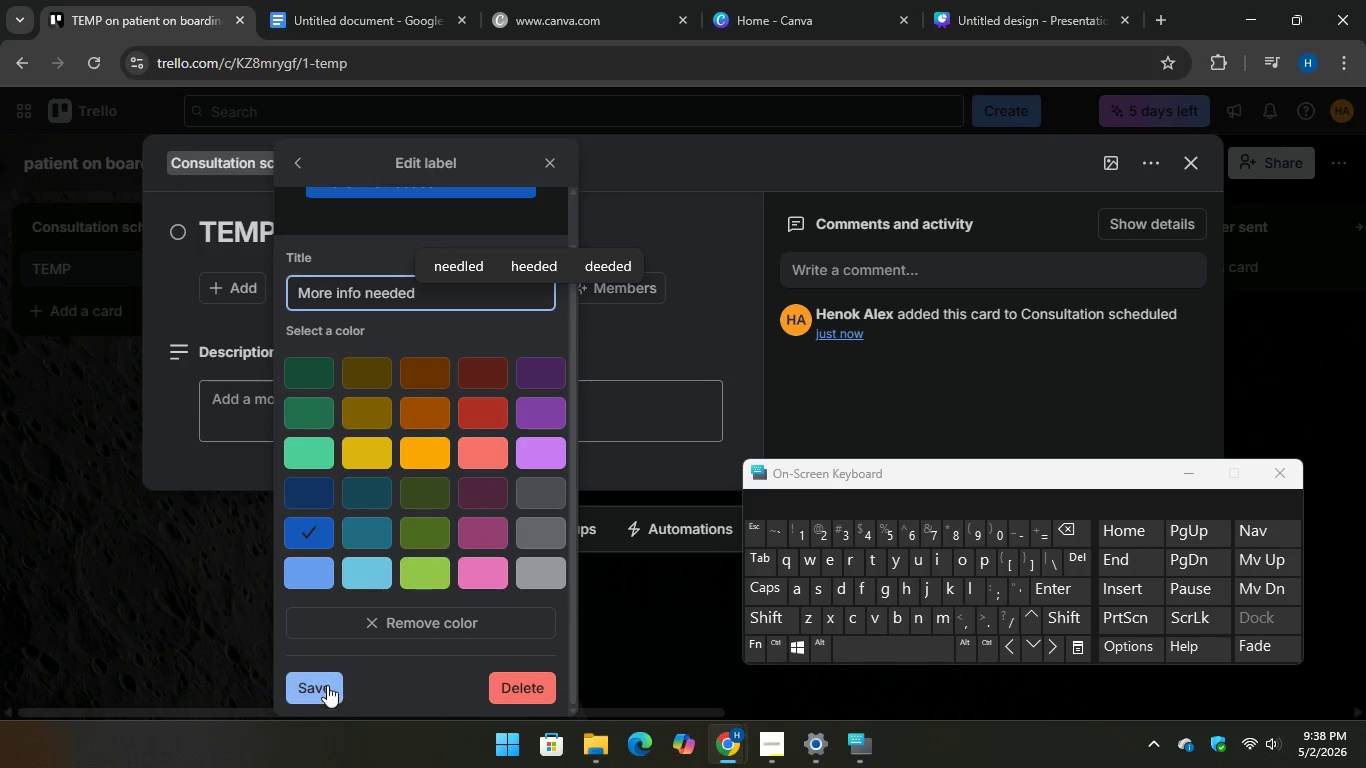 
left_click([327, 685])
 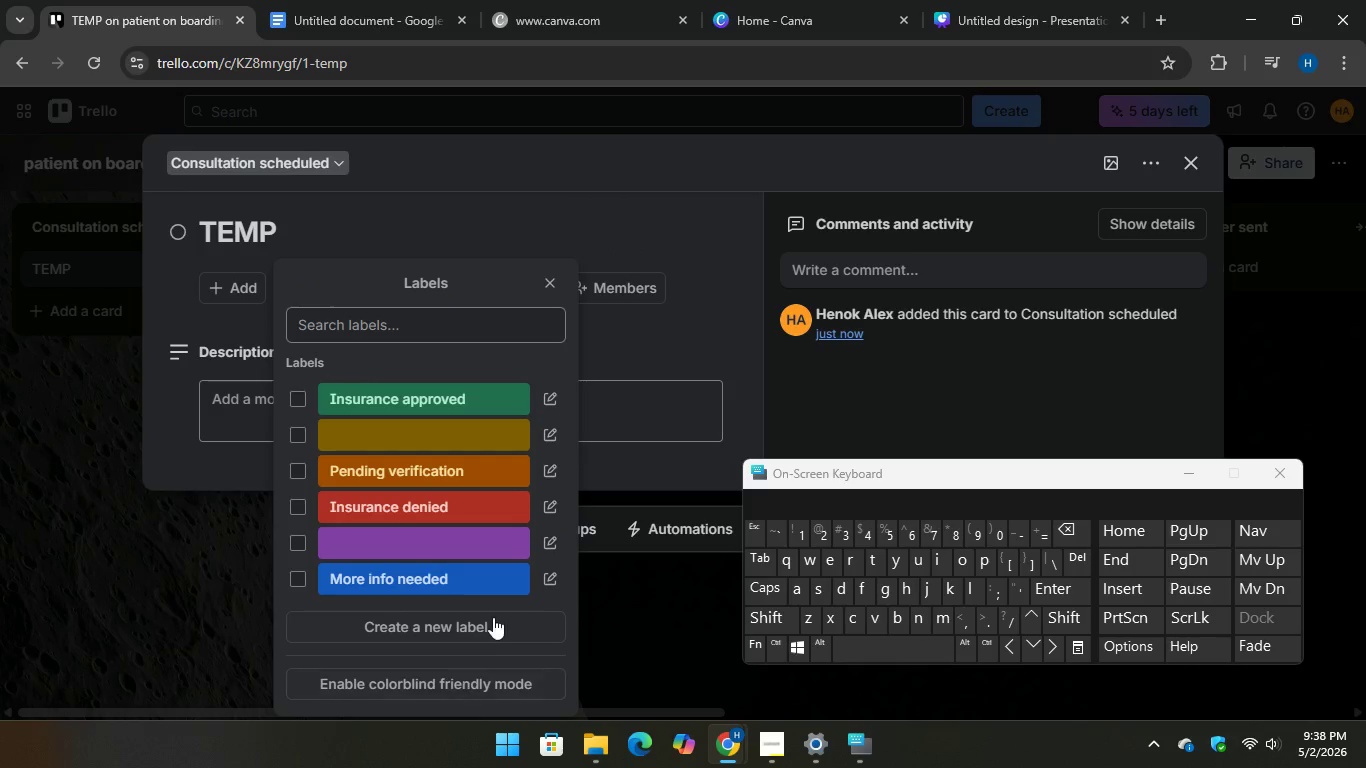 
wait(5.02)
 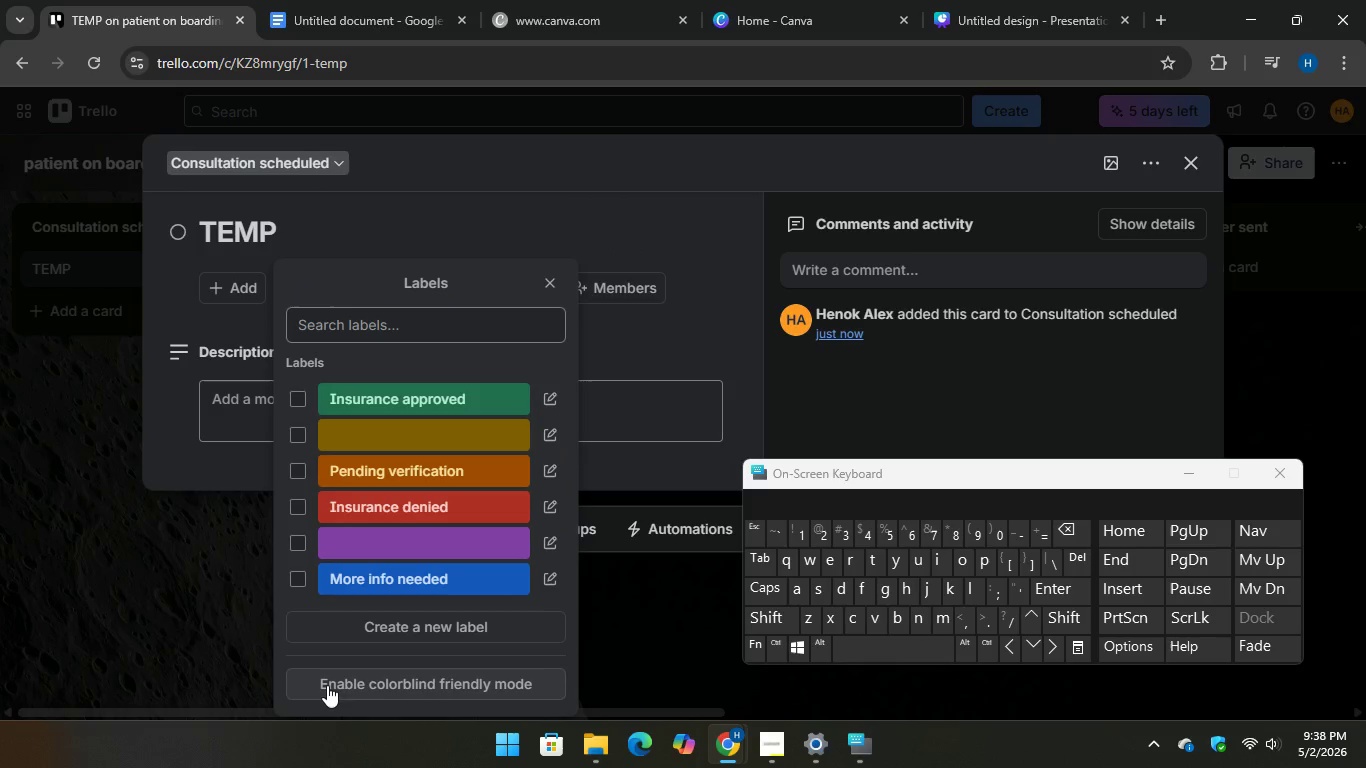 
left_click([443, 626])
 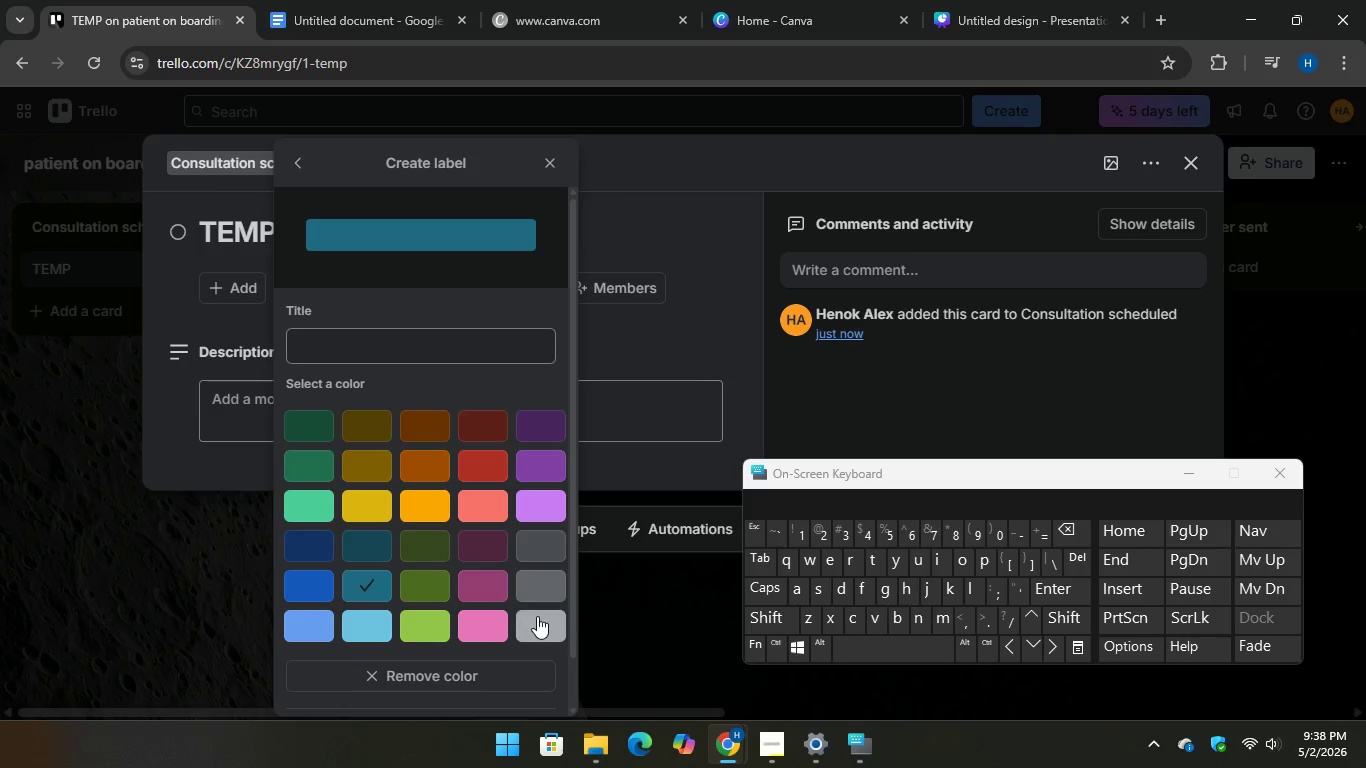 
left_click([537, 616])
 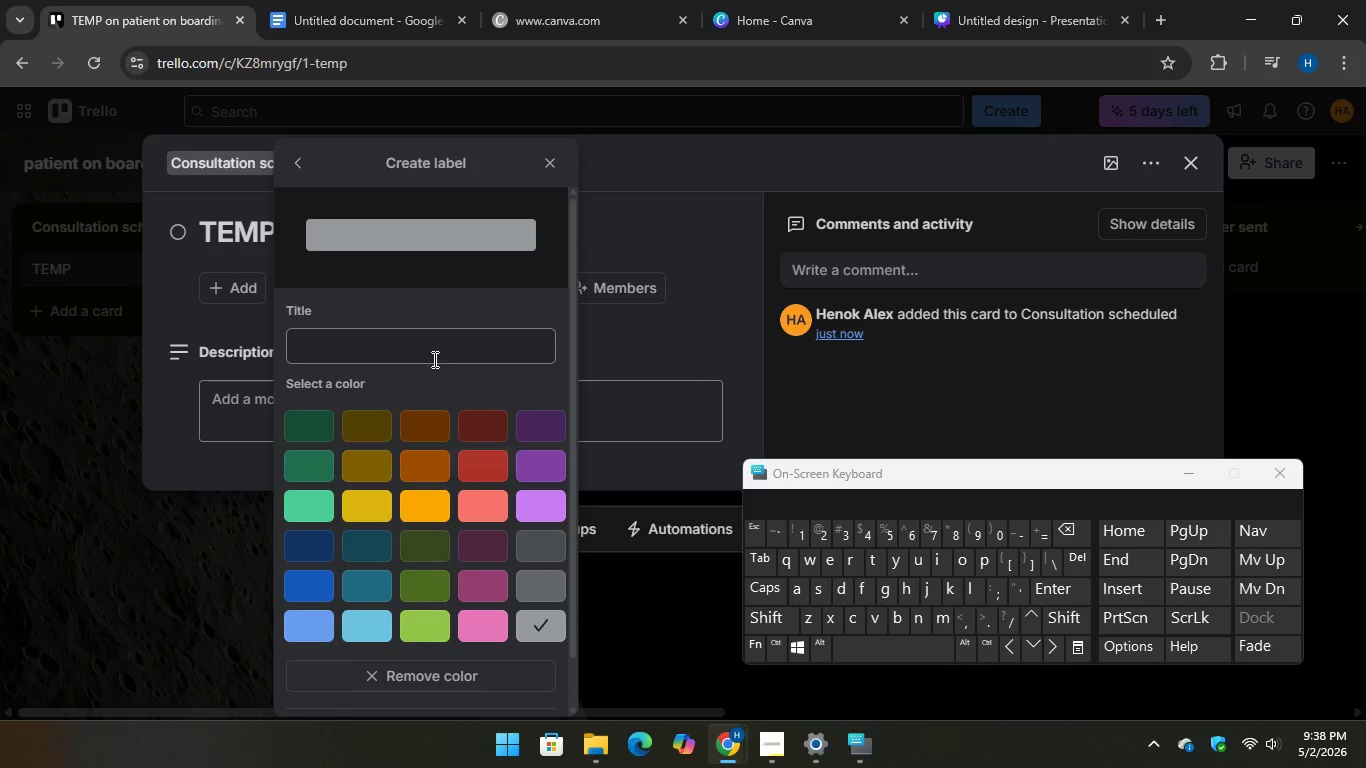 
left_click([433, 356])
 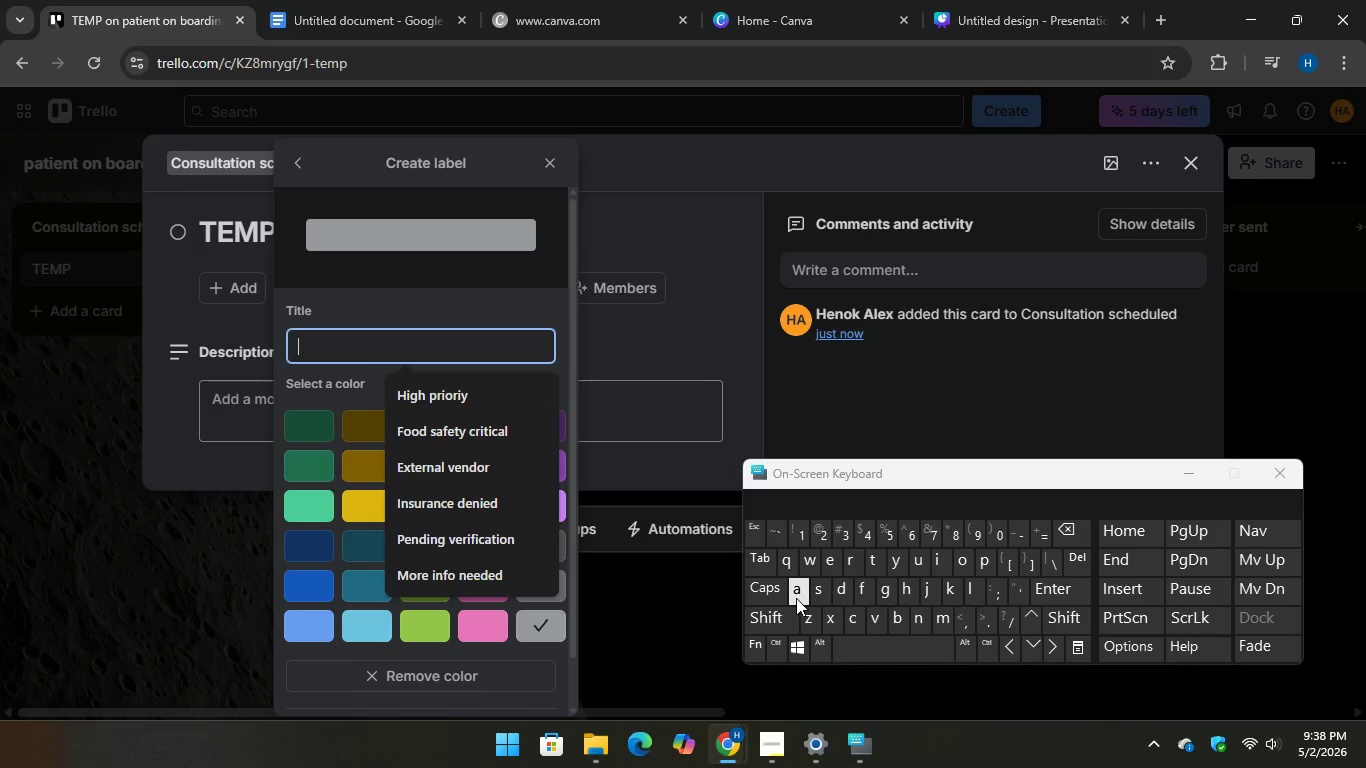 
type(Not)
 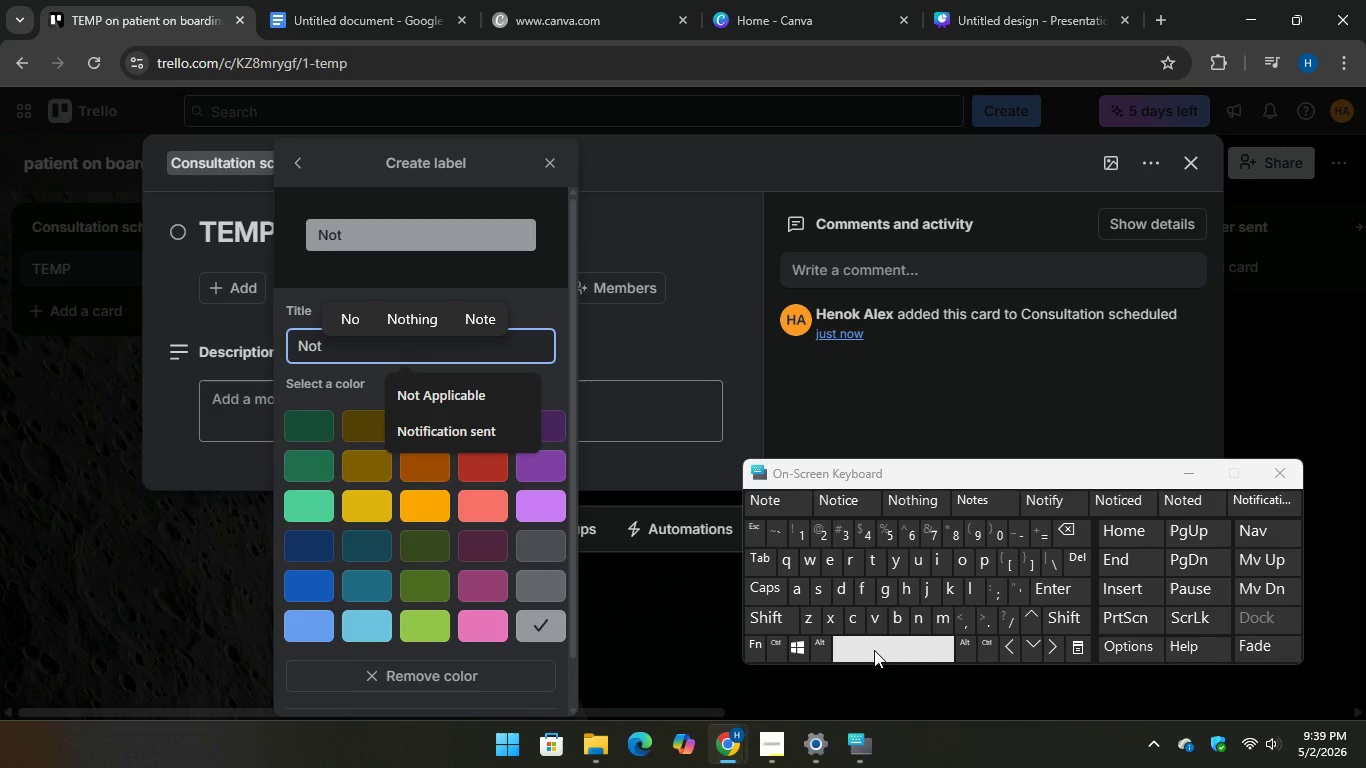 
left_click([476, 396])
 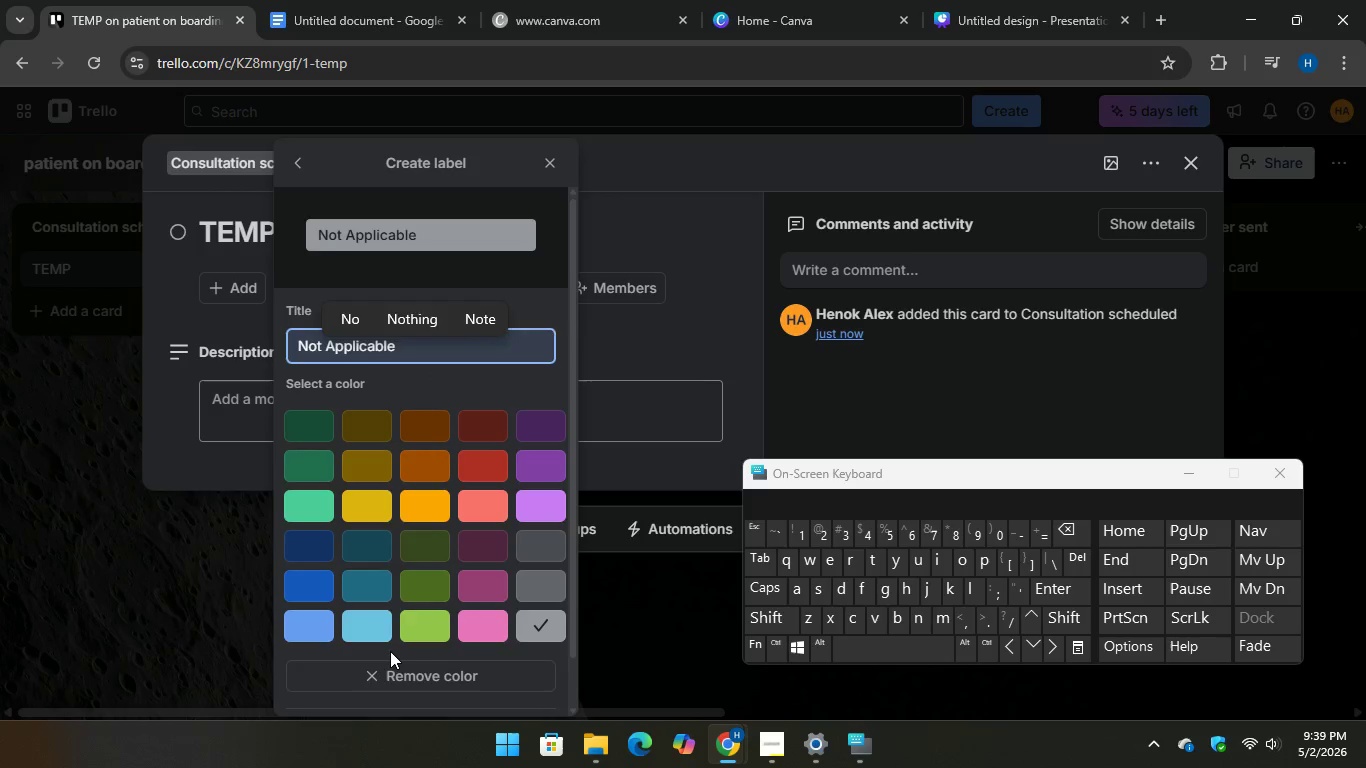 
scroll: coordinate [389, 653], scroll_direction: down, amount: 4.0
 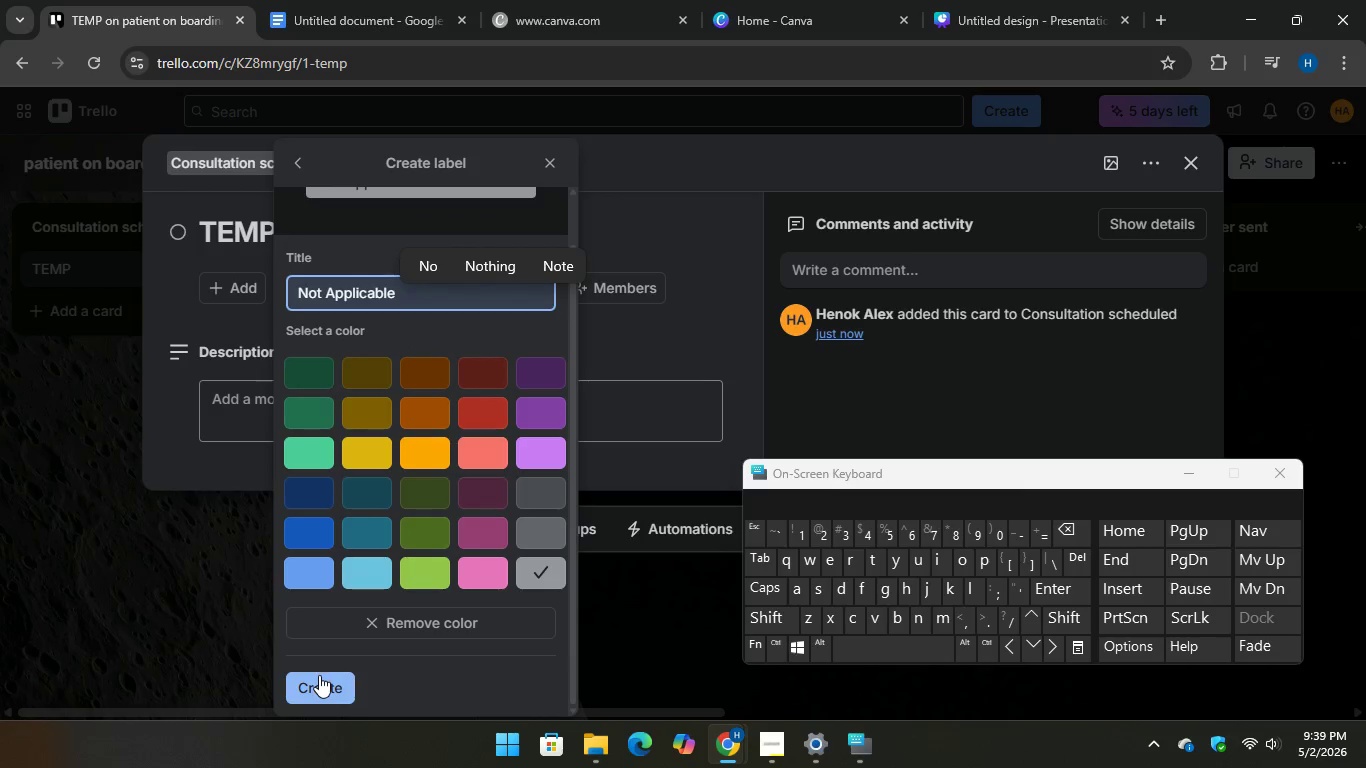 
left_click([319, 676])
 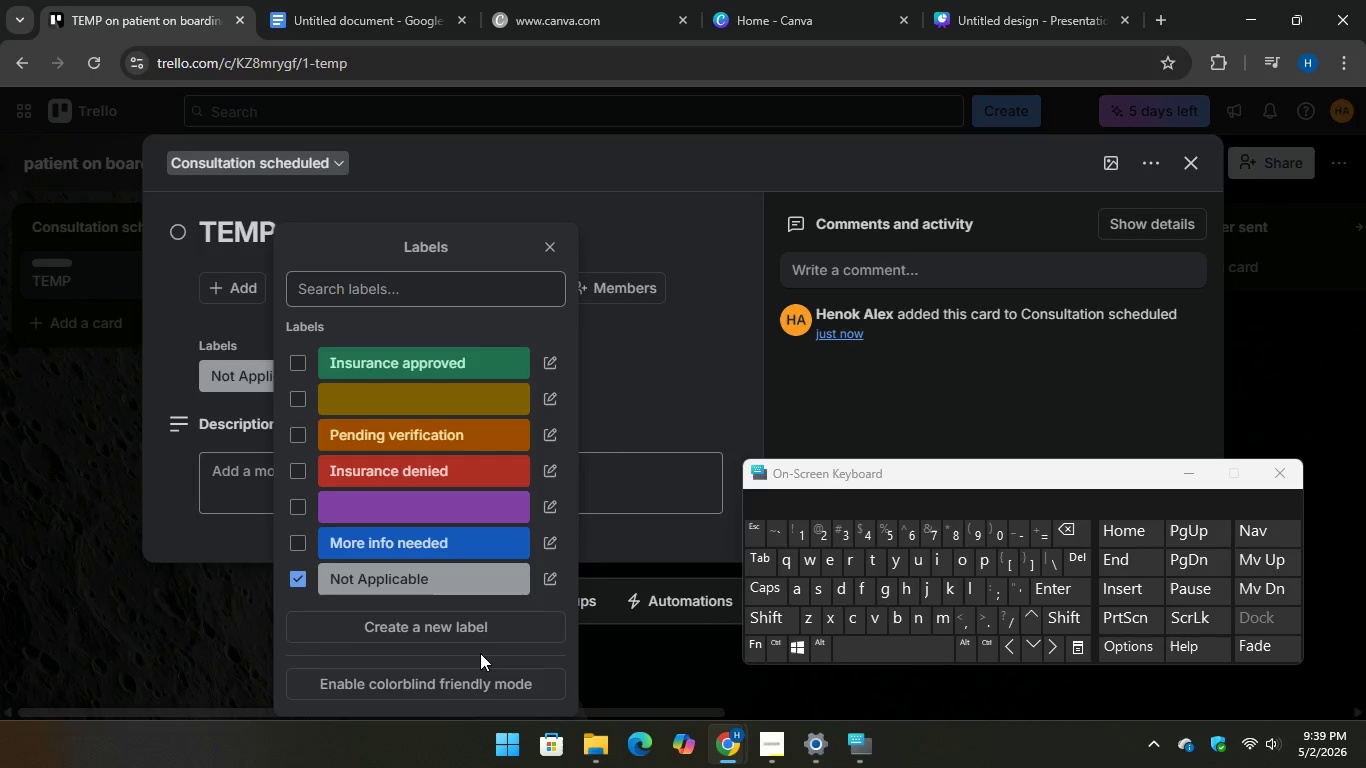 
wait(10.5)
 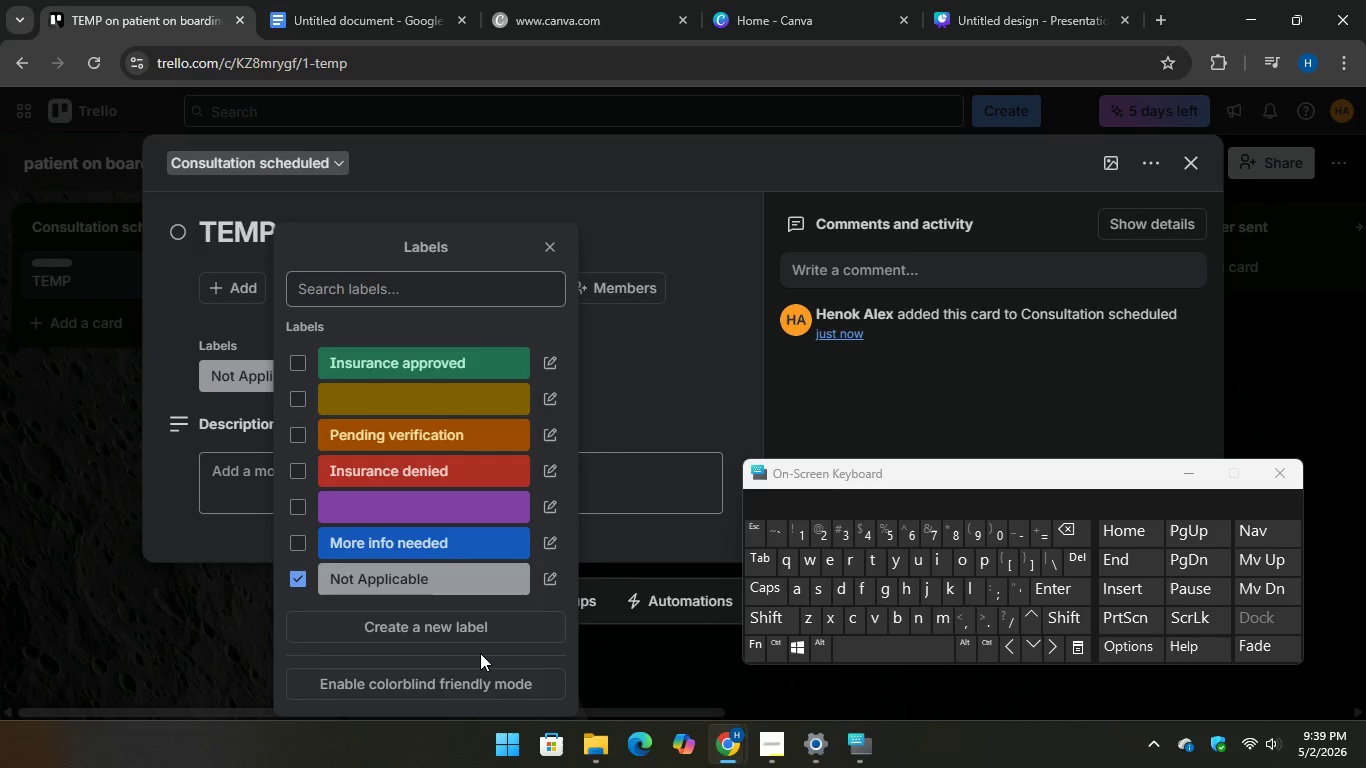 
left_click([548, 503])
 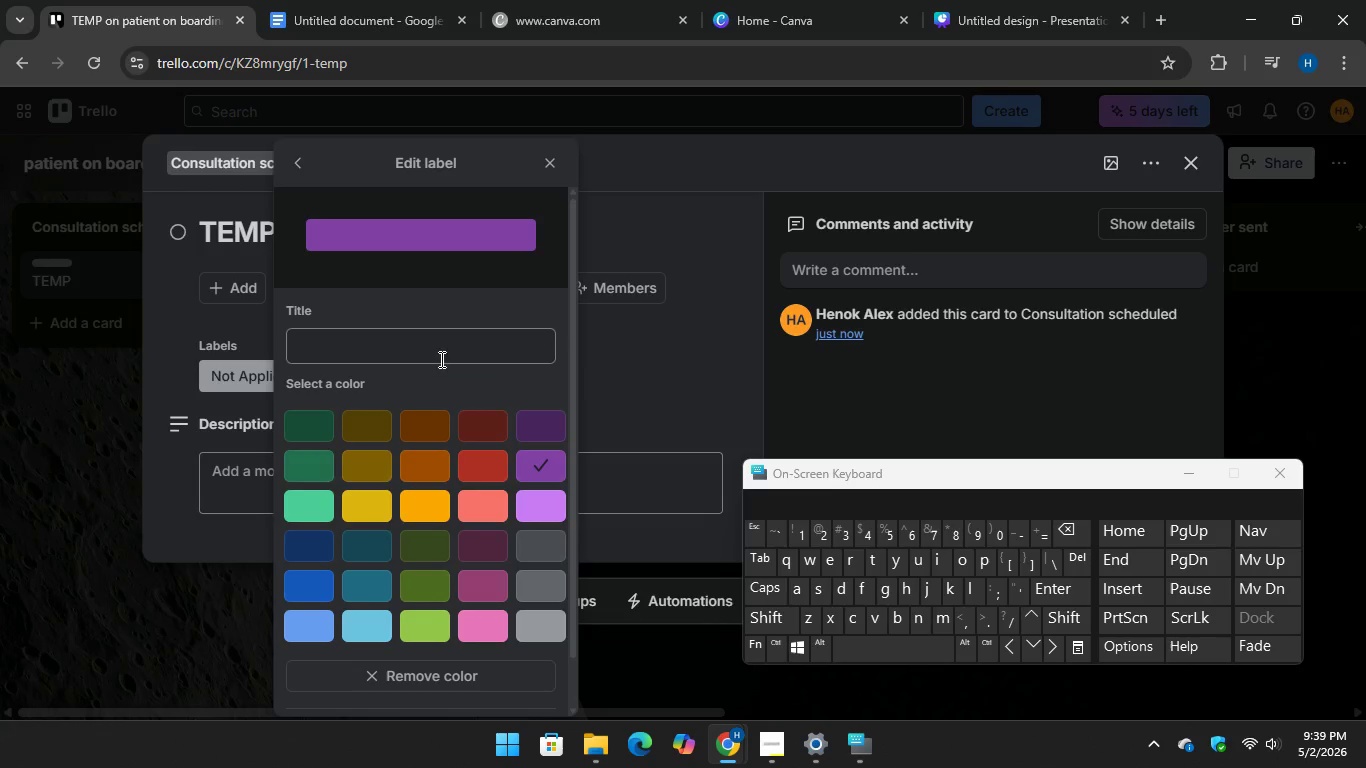 
left_click([443, 350])
 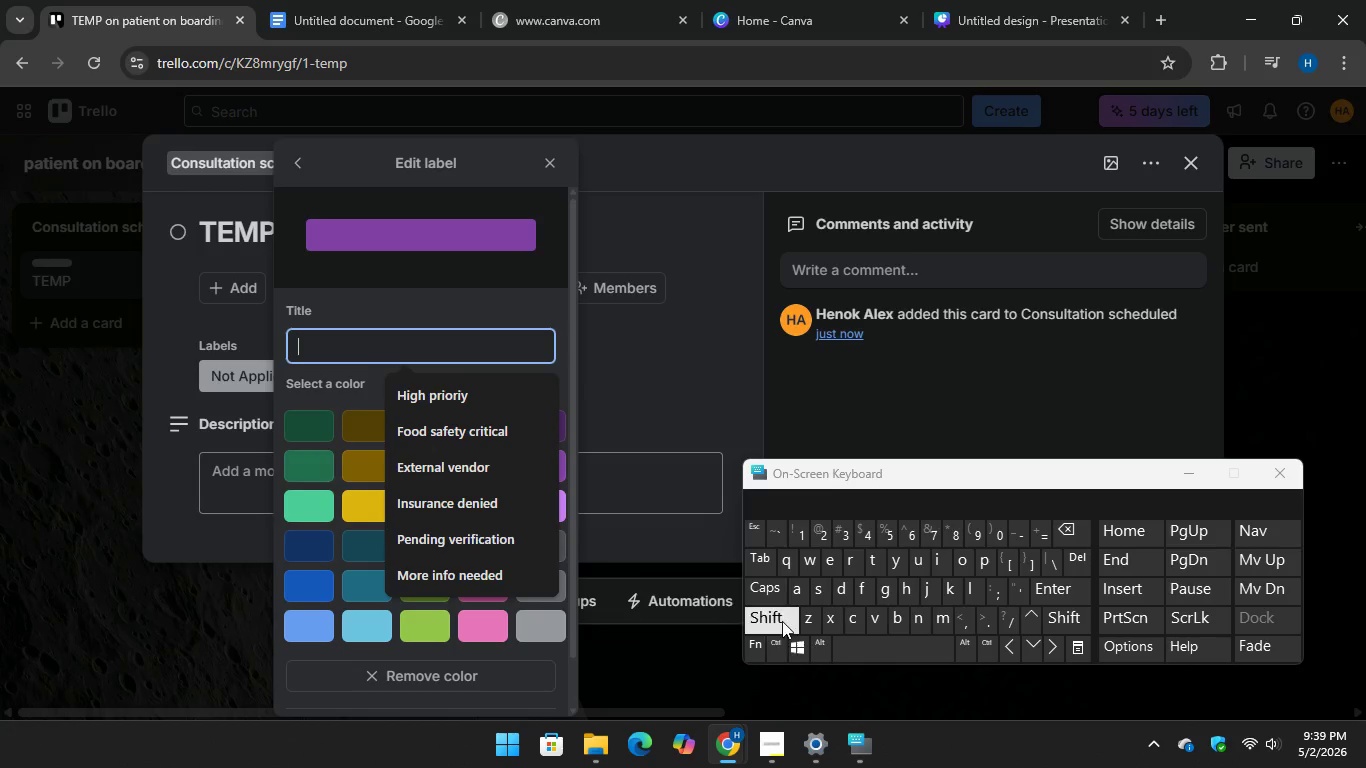 
type(Invis)
 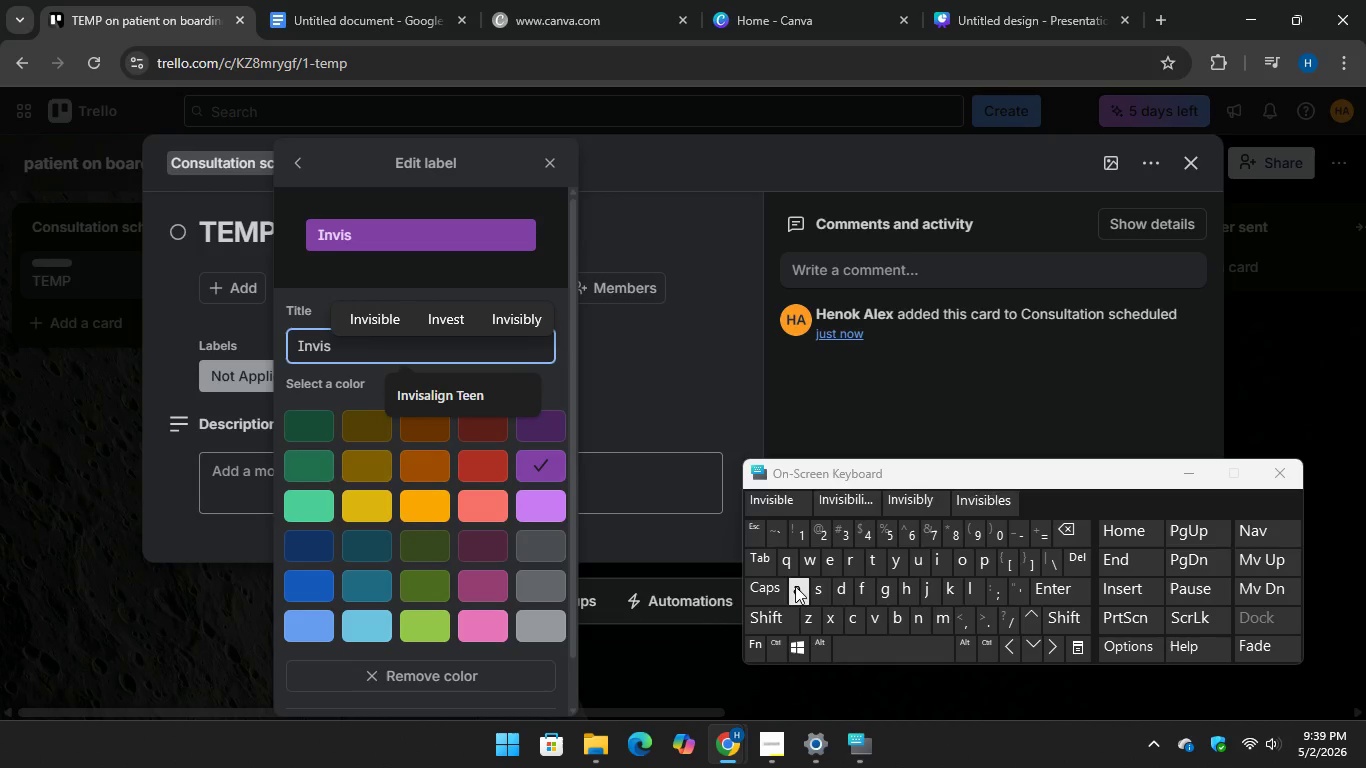 
type(al)
 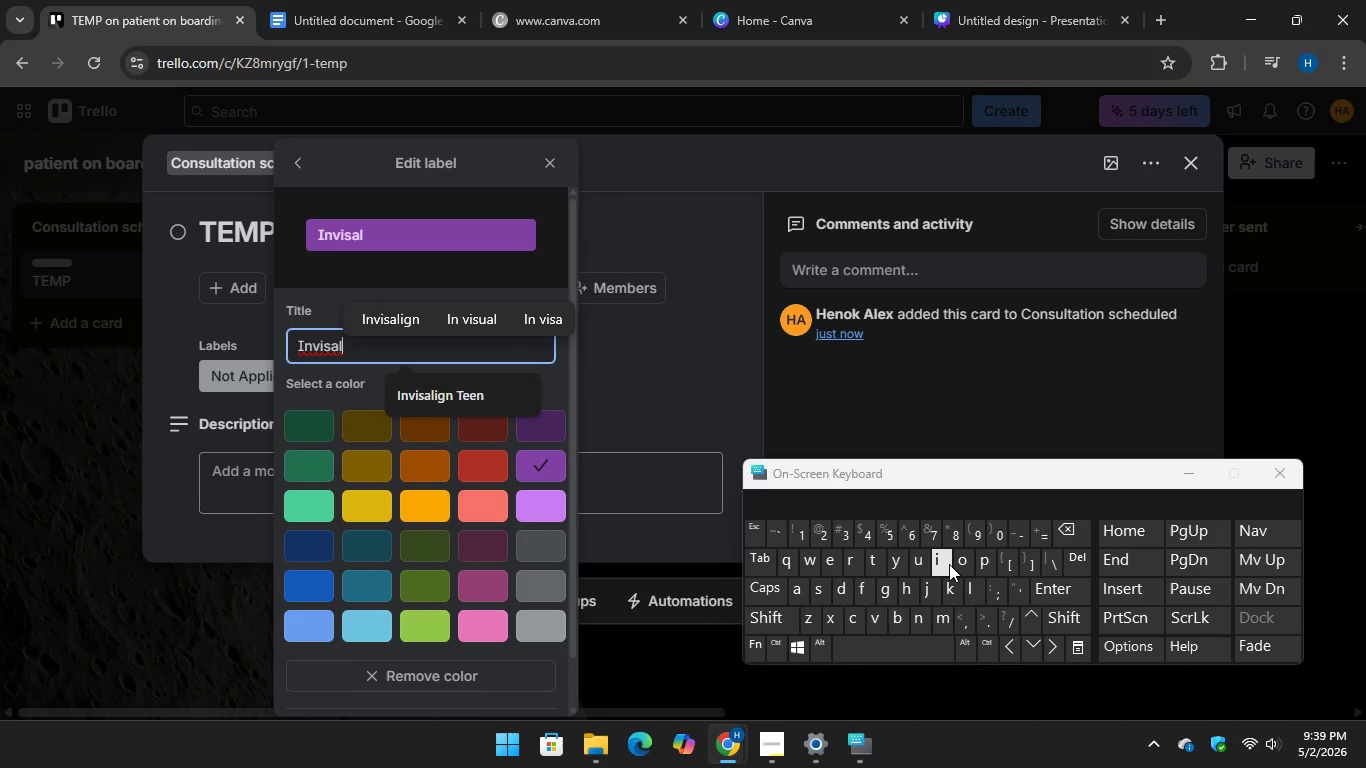 
hold_key(key=I, duration=0.41)
 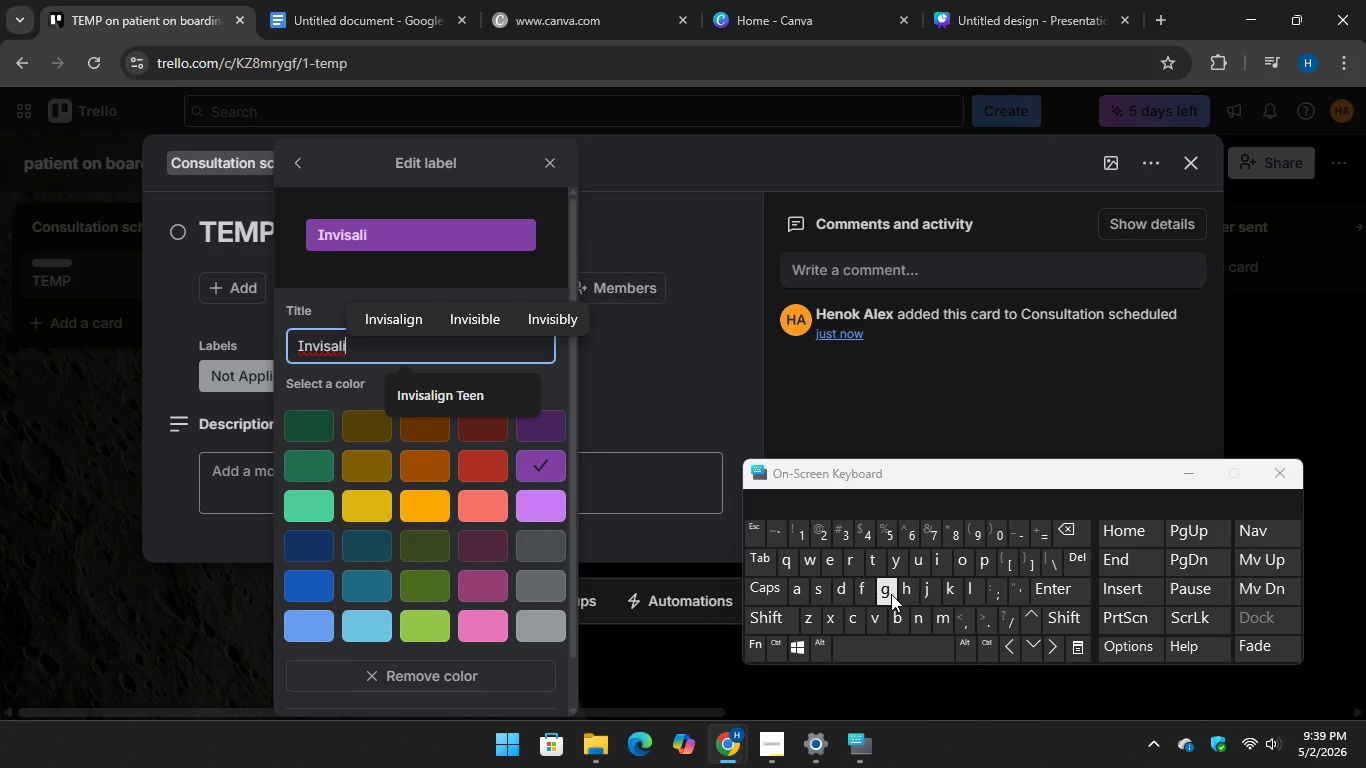 
key(G)
 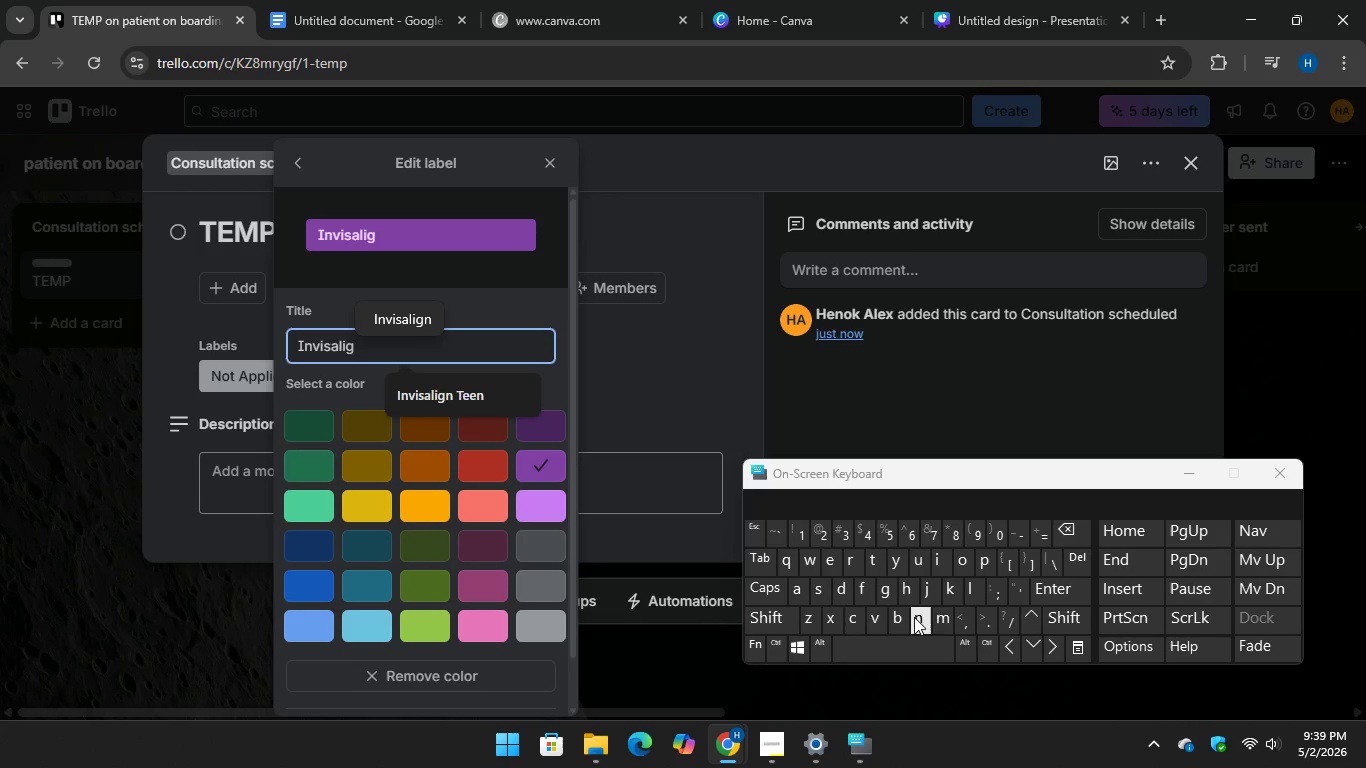 
type(n Teen)
 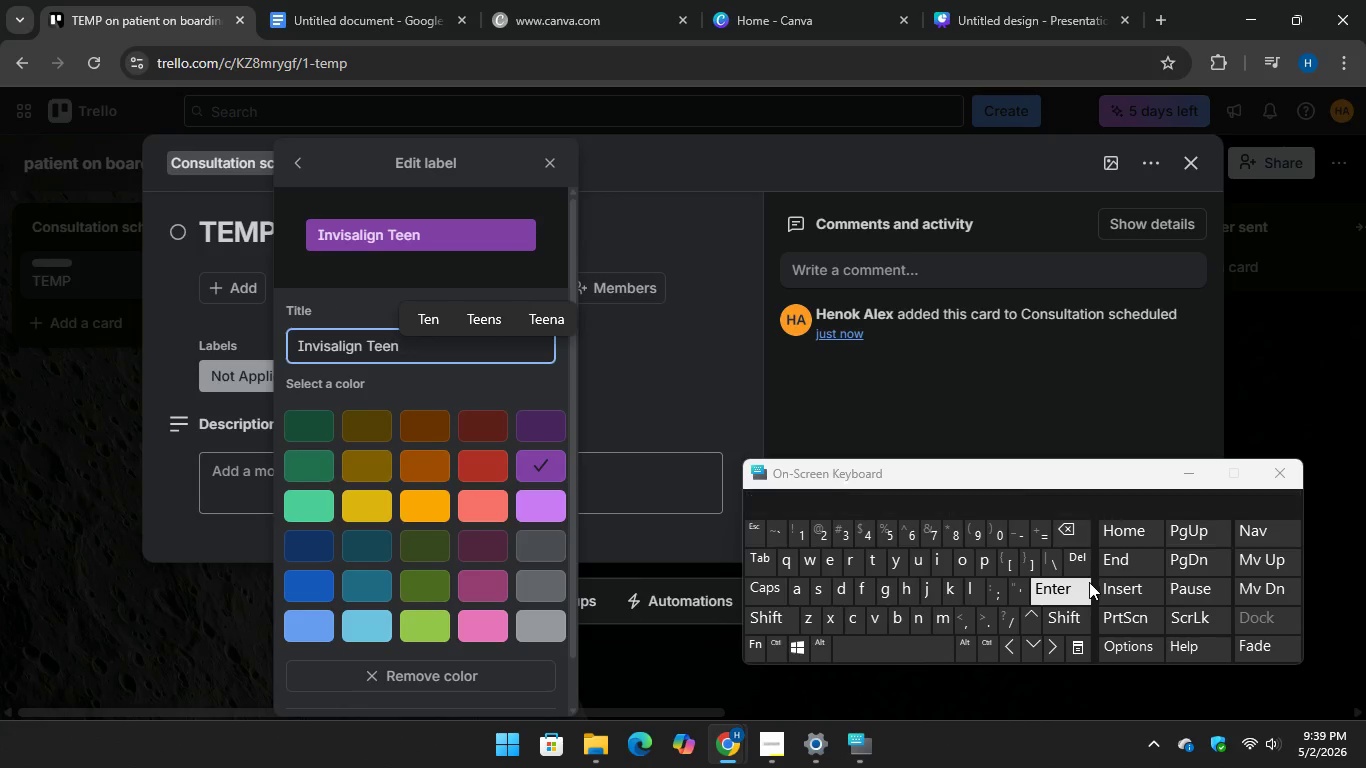 
scroll: coordinate [563, 567], scroll_direction: down, amount: 6.0
 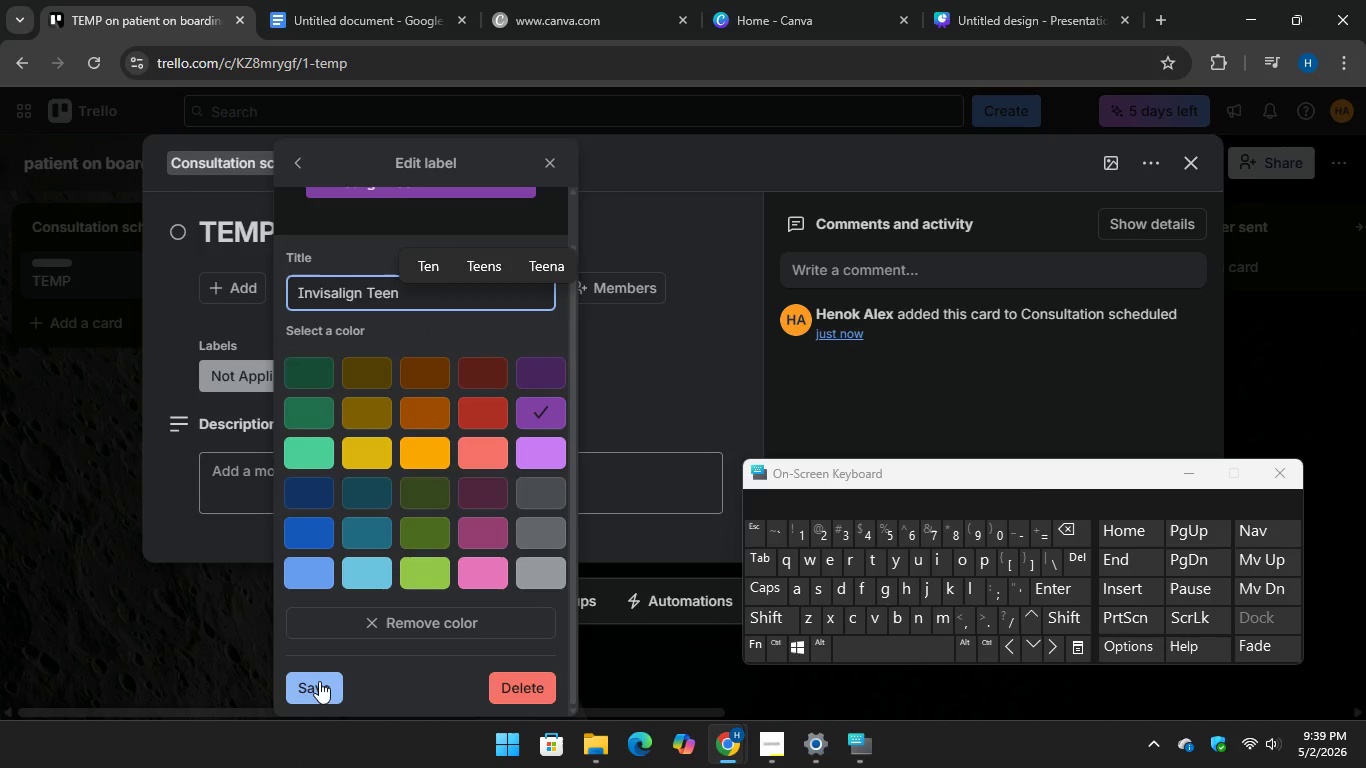 
left_click([319, 681])
 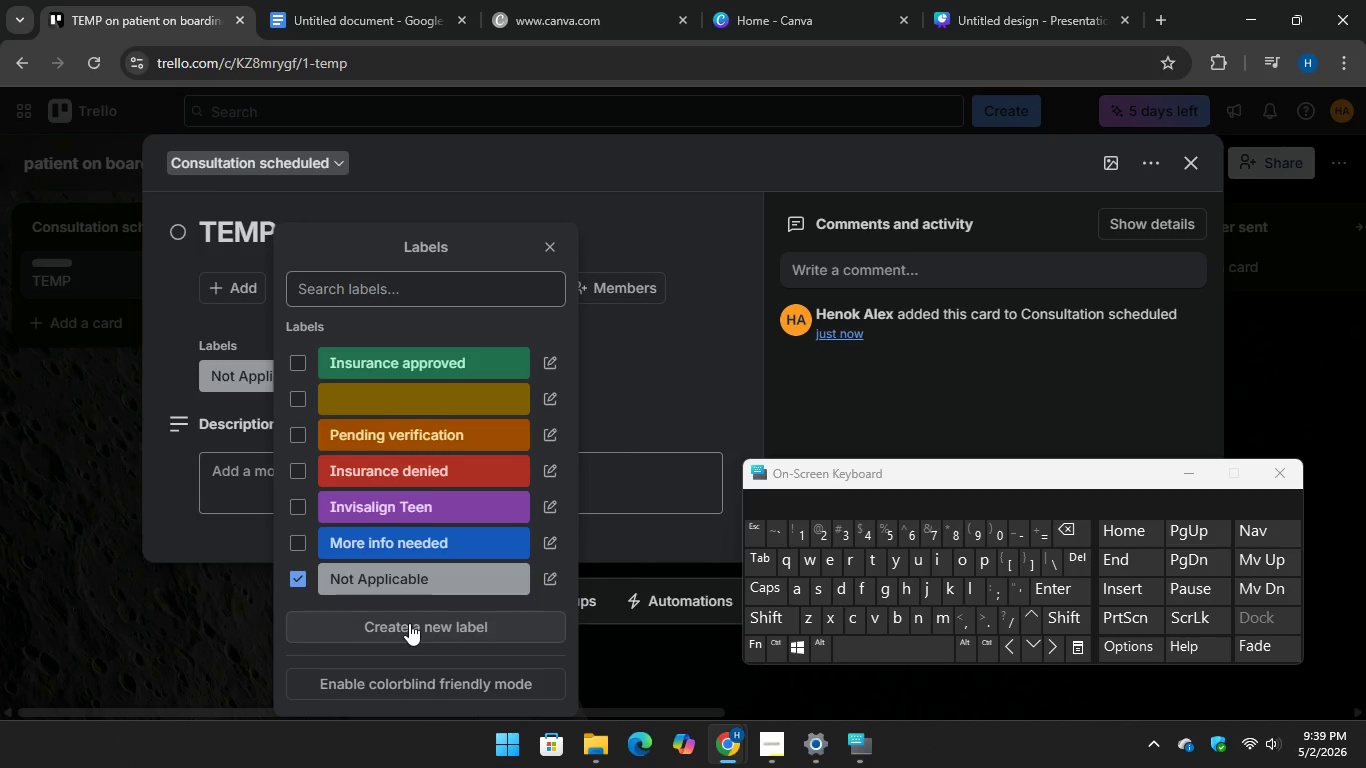 
wait(7.05)
 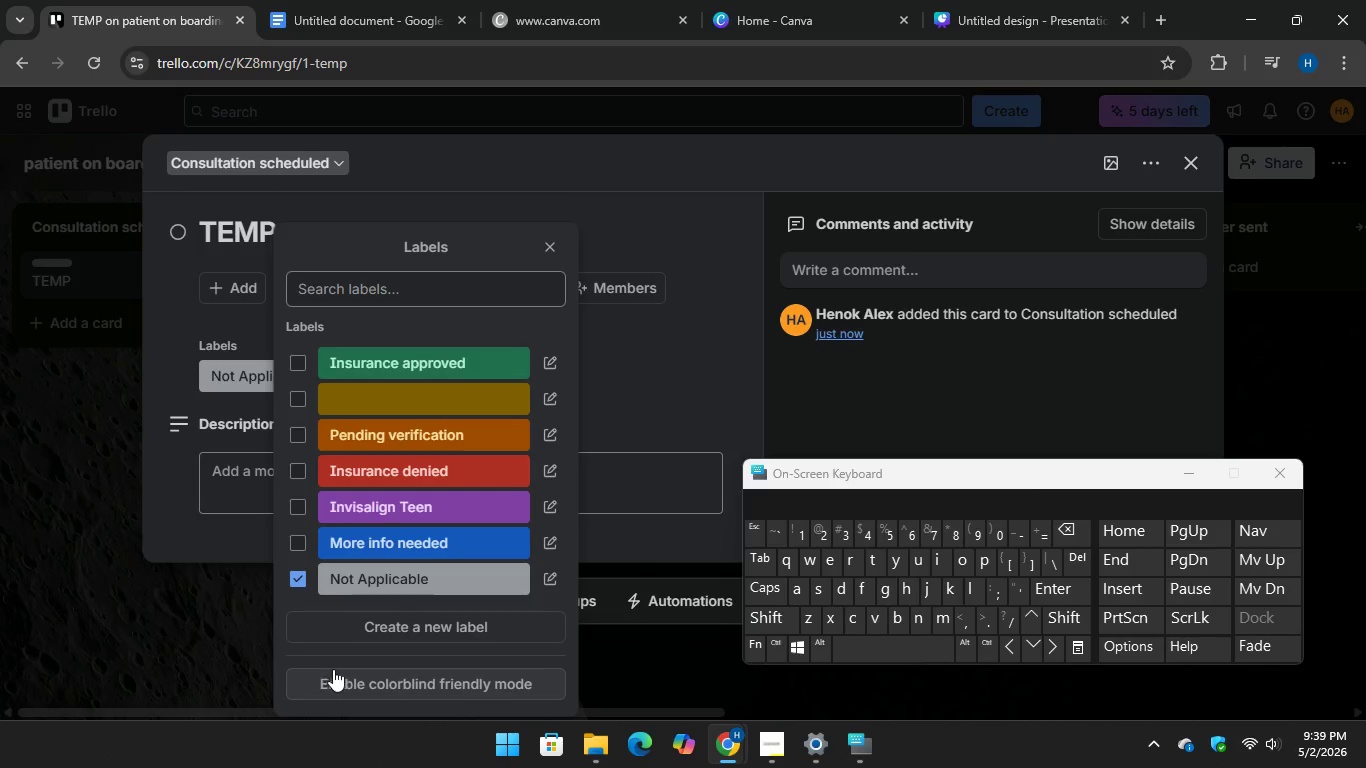 
left_click([409, 622])
 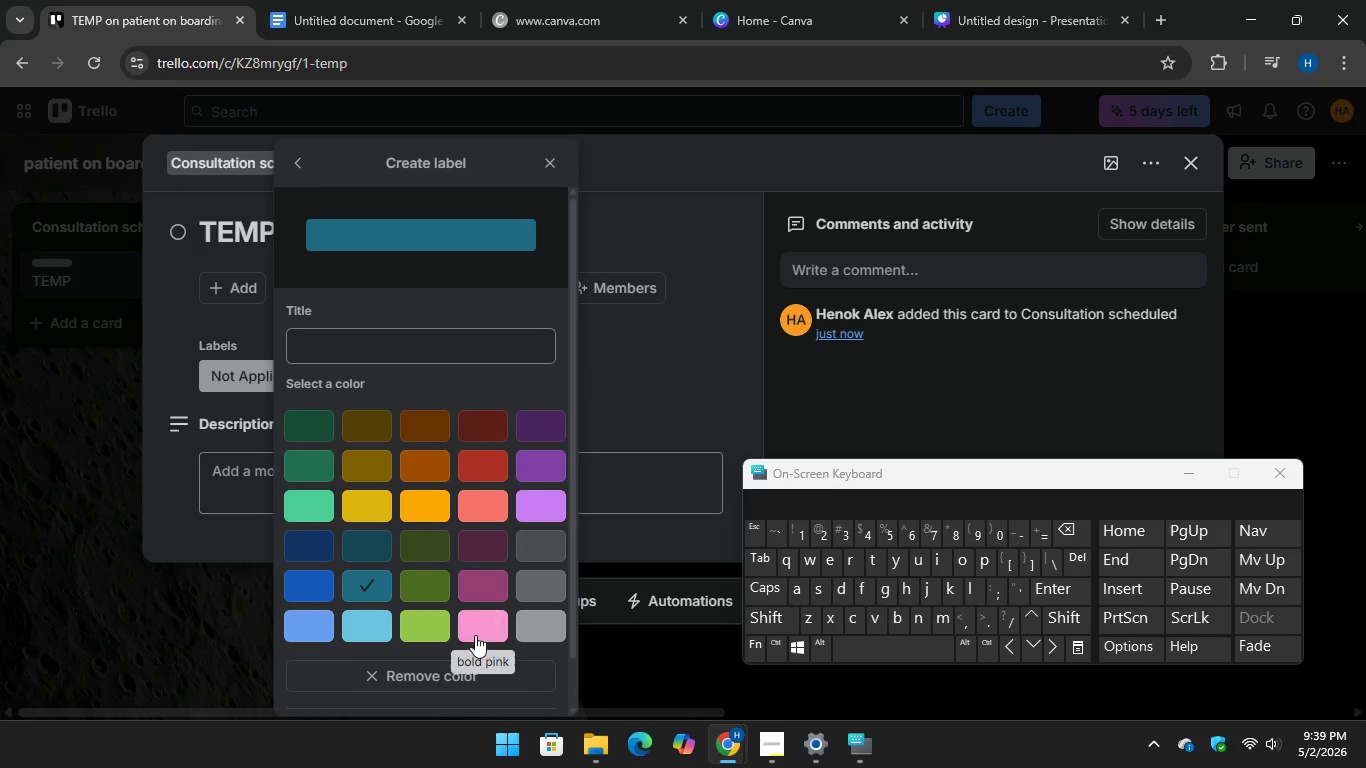 
left_click([489, 578])
 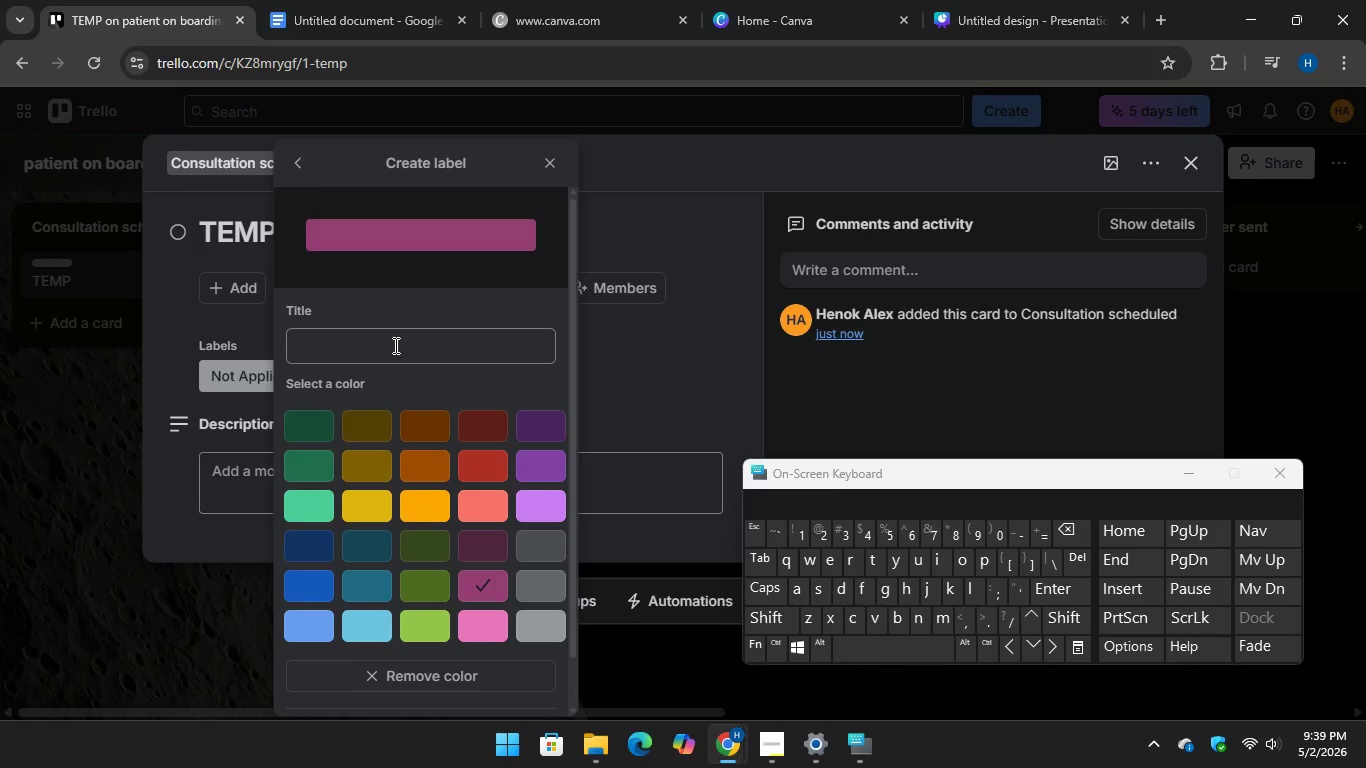 
left_click([394, 345])
 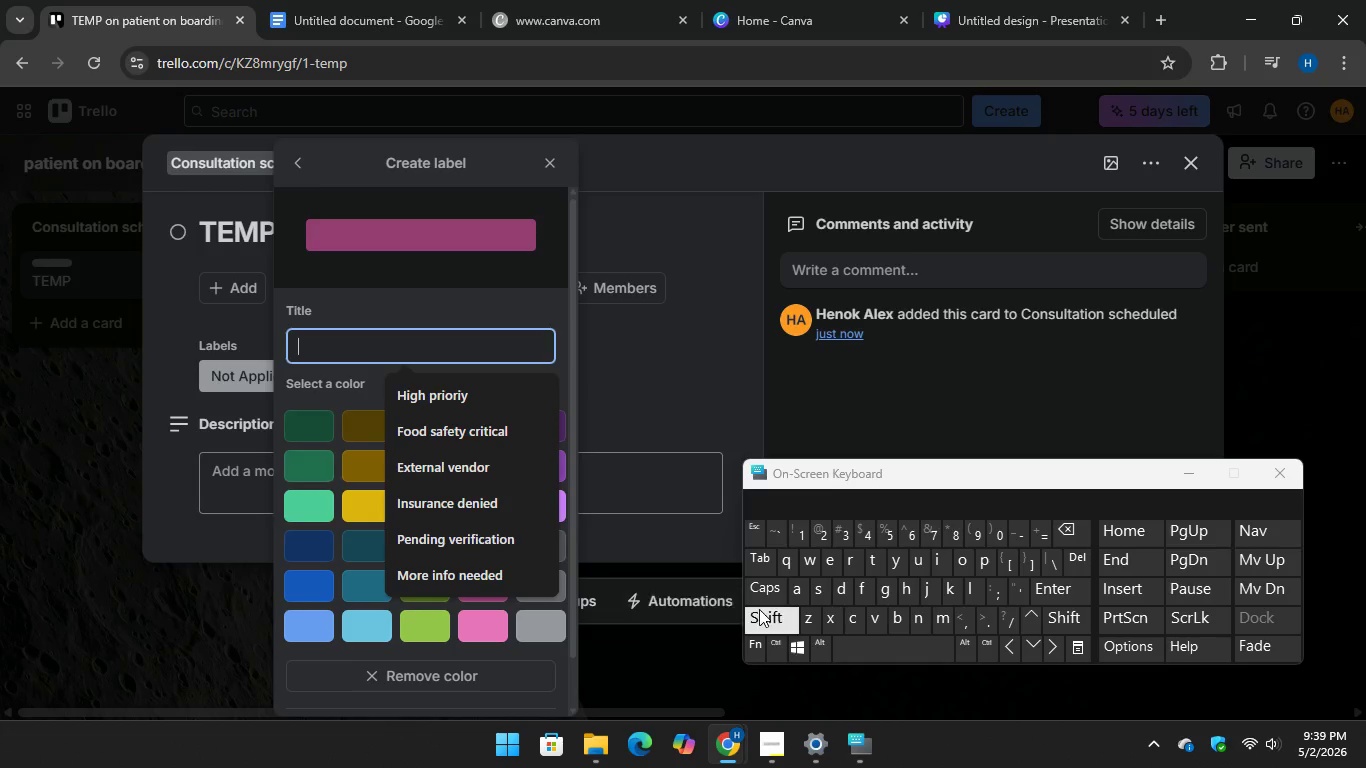 
type(Tr)
 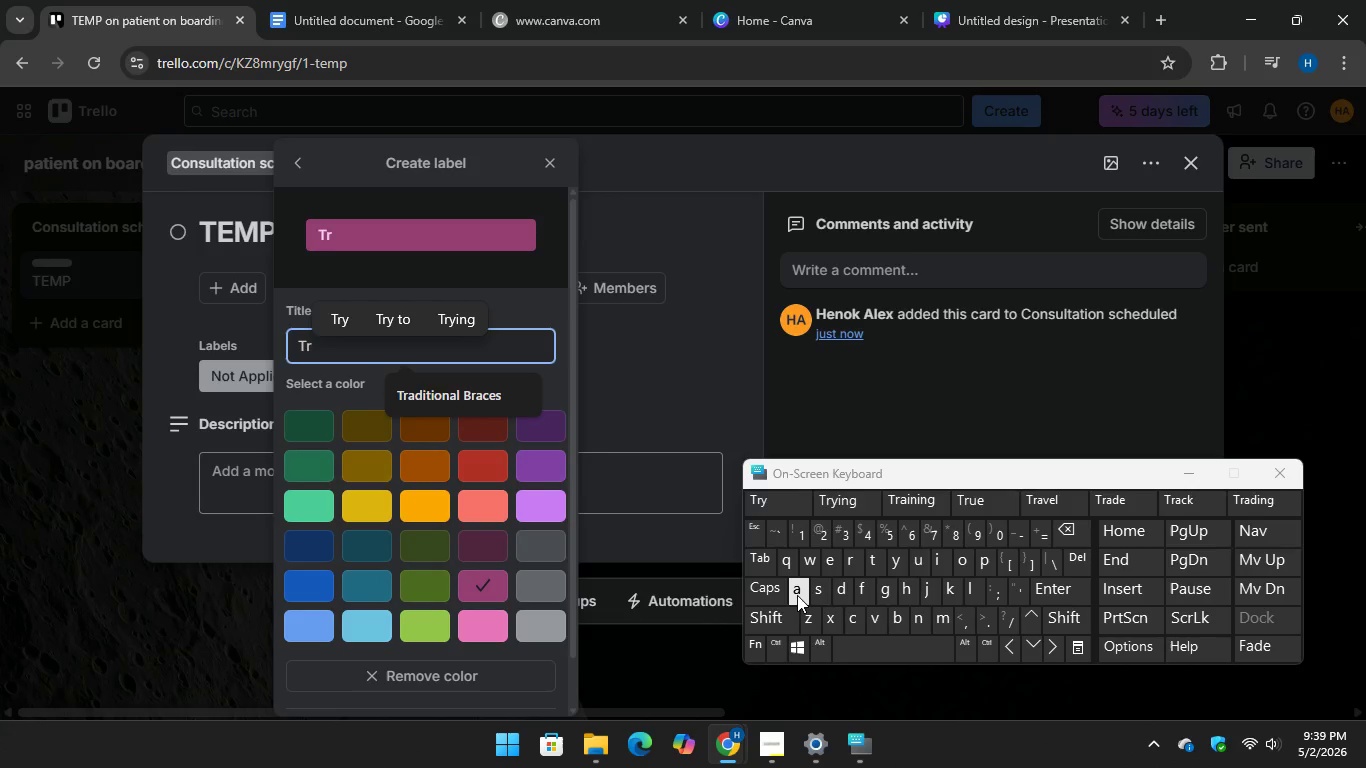 
type(aditional braces)
 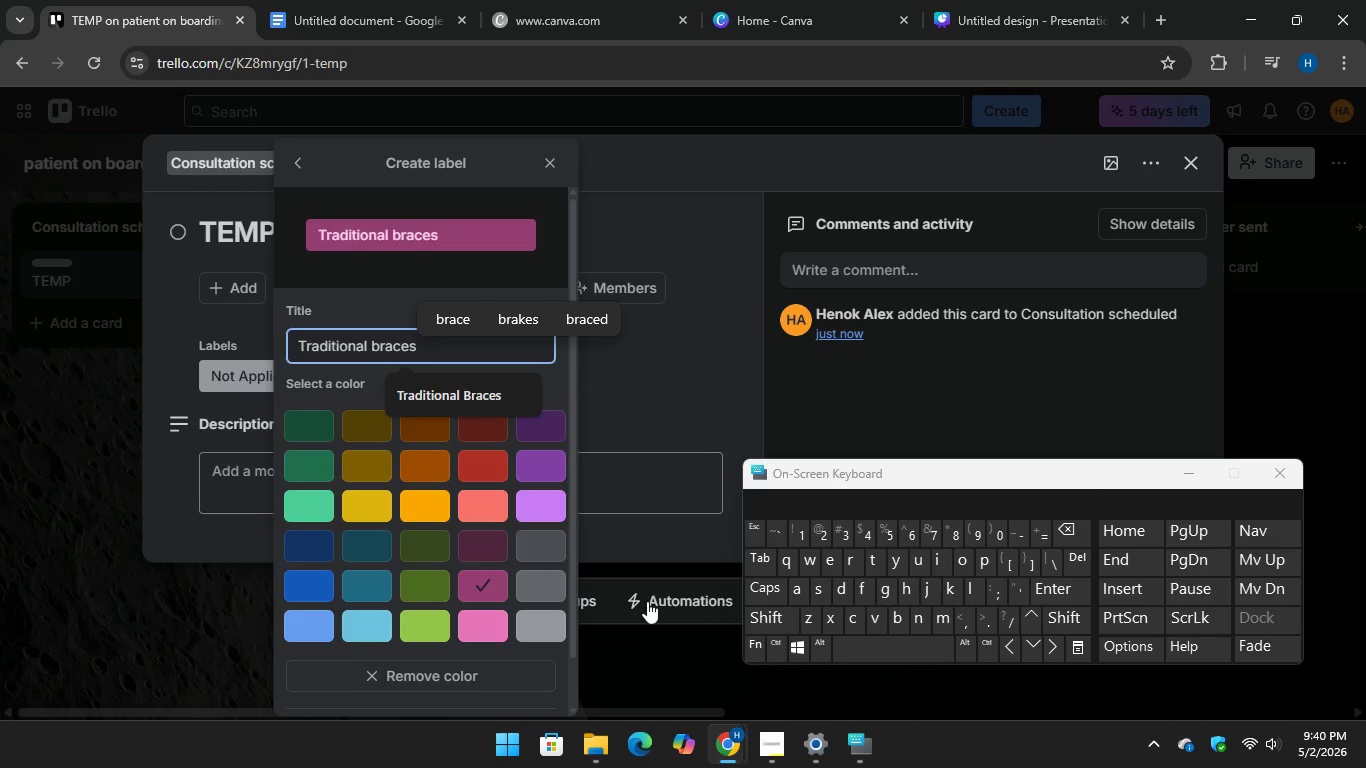 
scroll: coordinate [421, 545], scroll_direction: down, amount: 5.0
 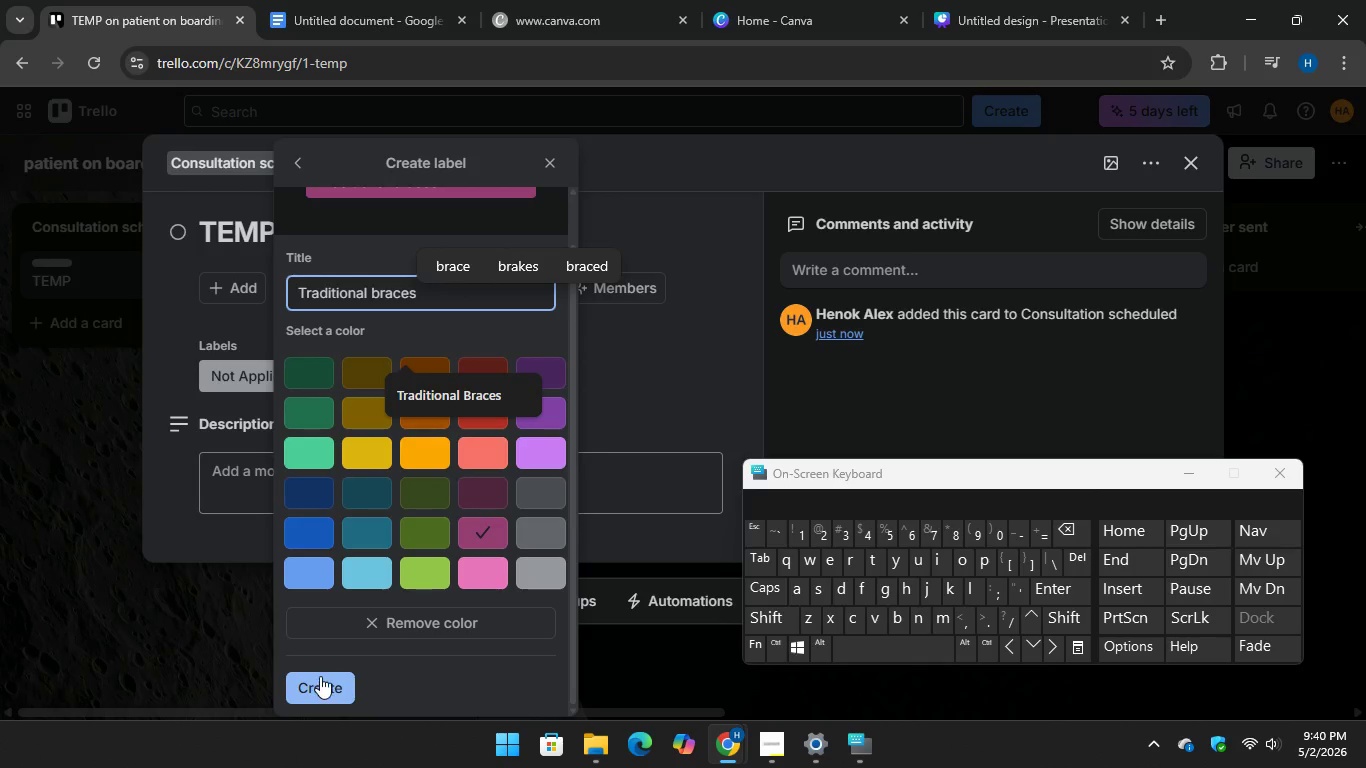 
left_click([320, 676])
 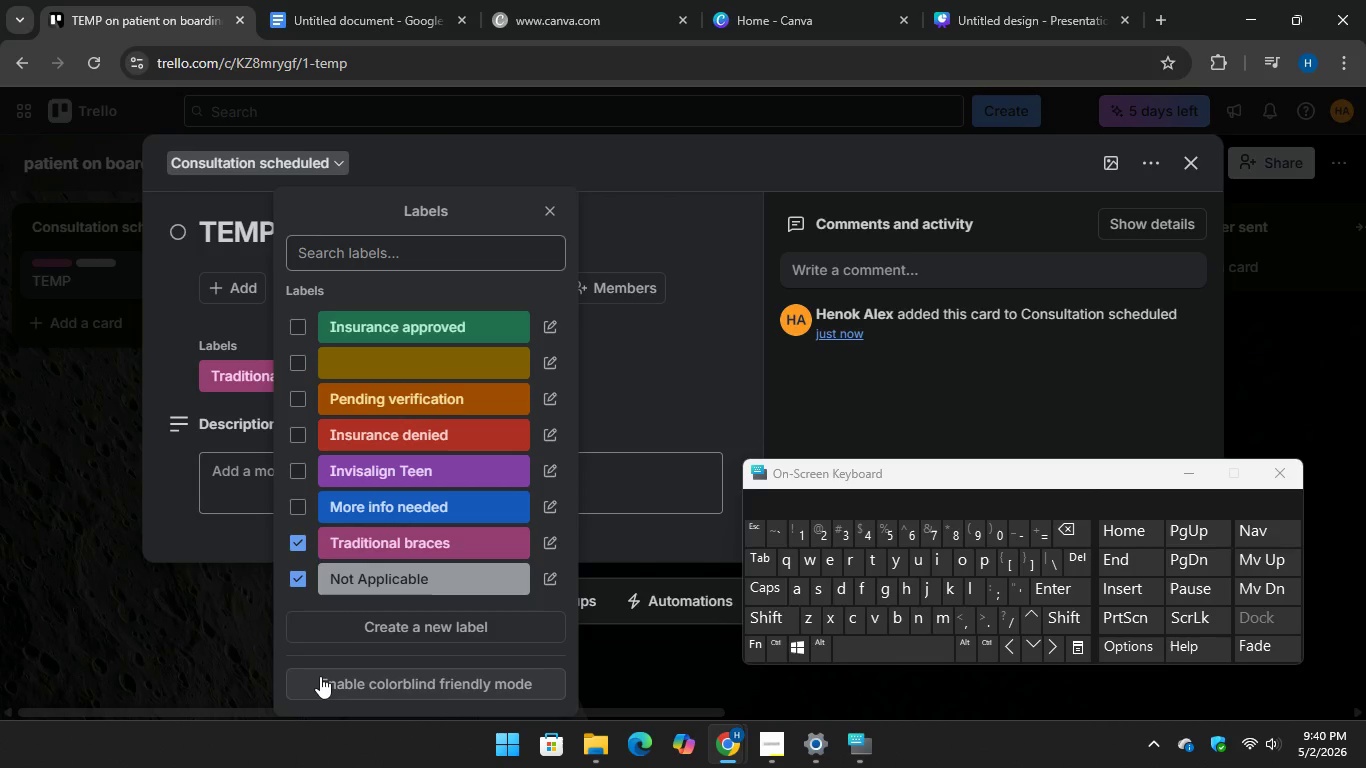 
wait(9.7)
 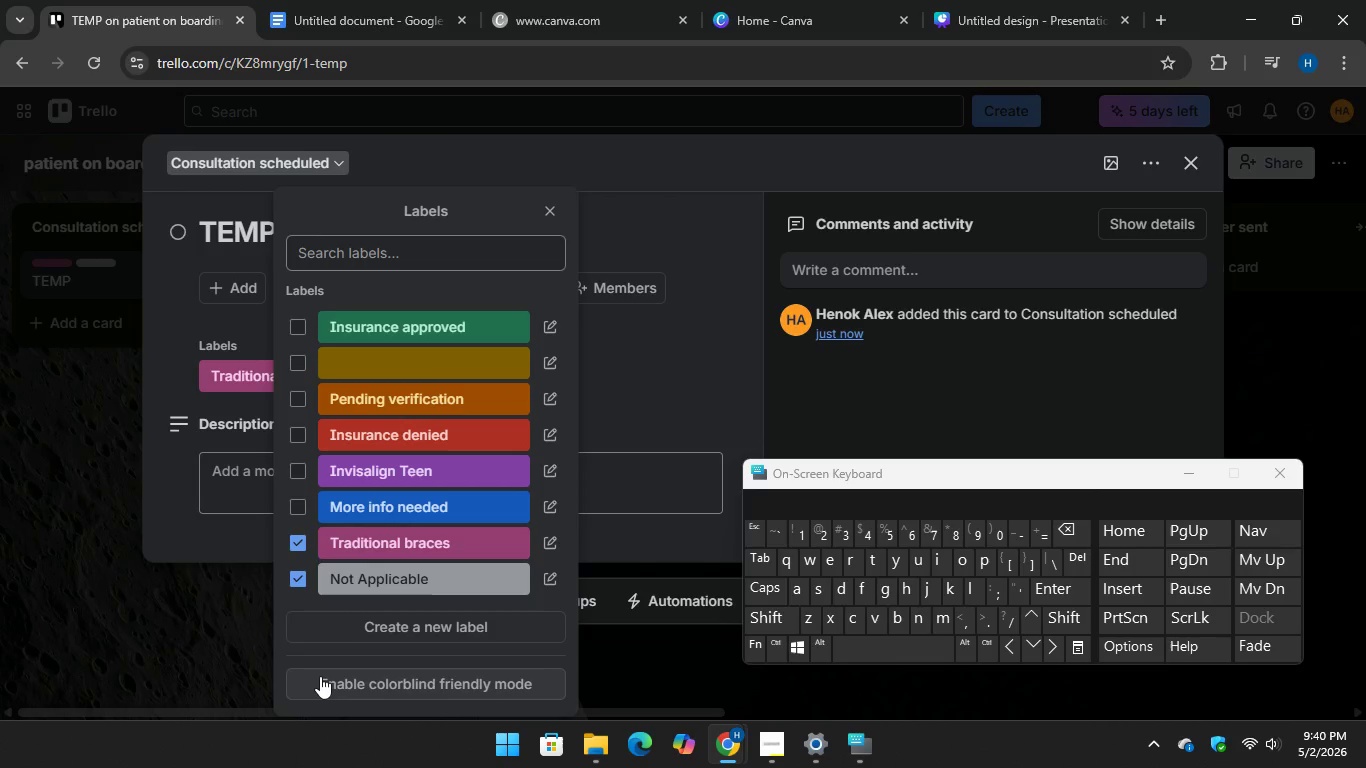 
left_click([370, 626])
 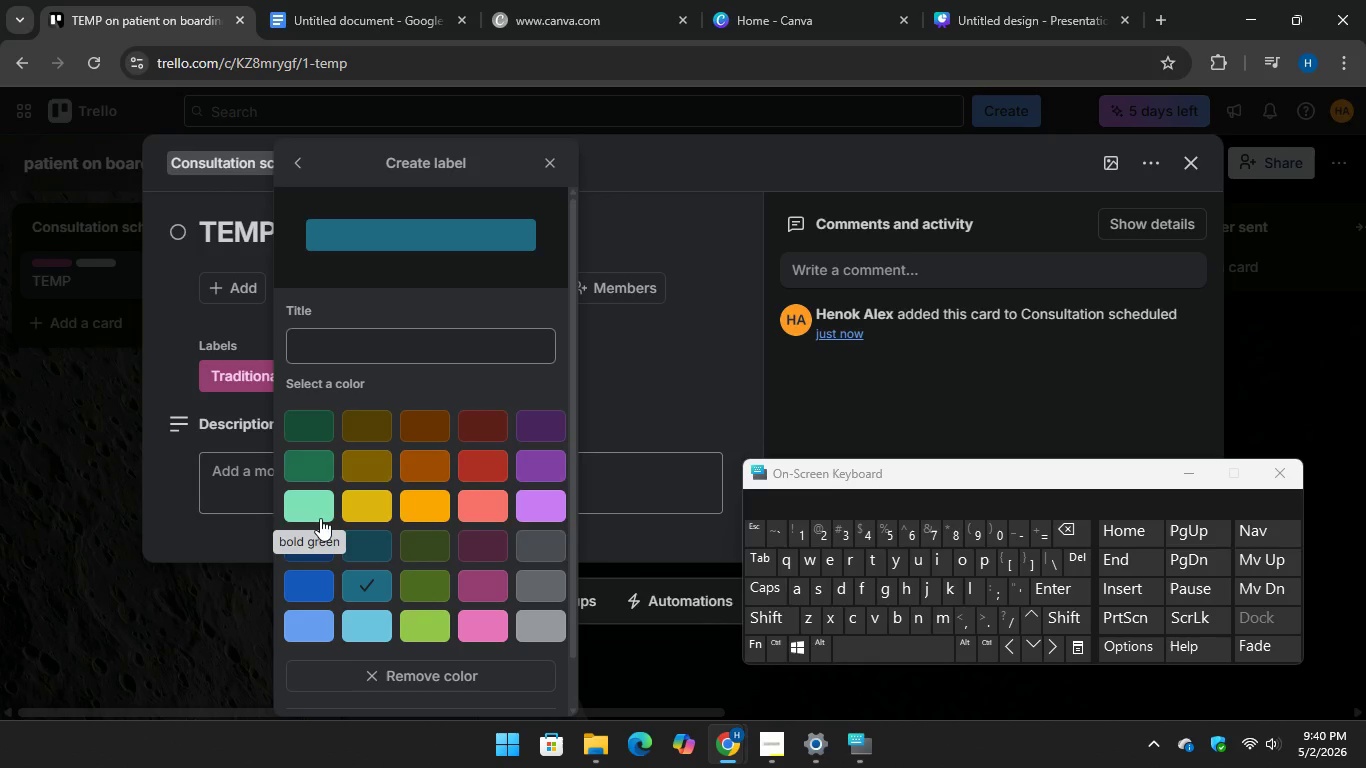 
left_click([317, 508])
 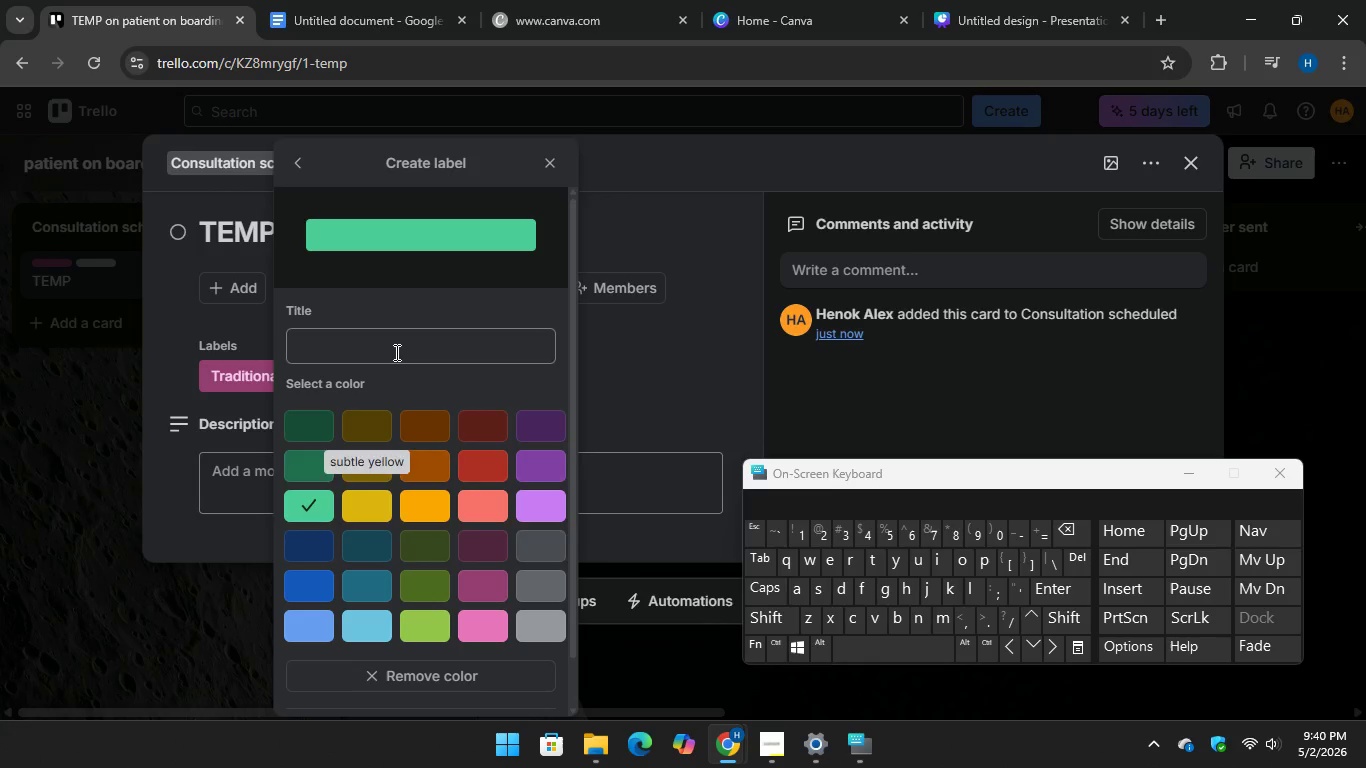 
left_click([395, 352])
 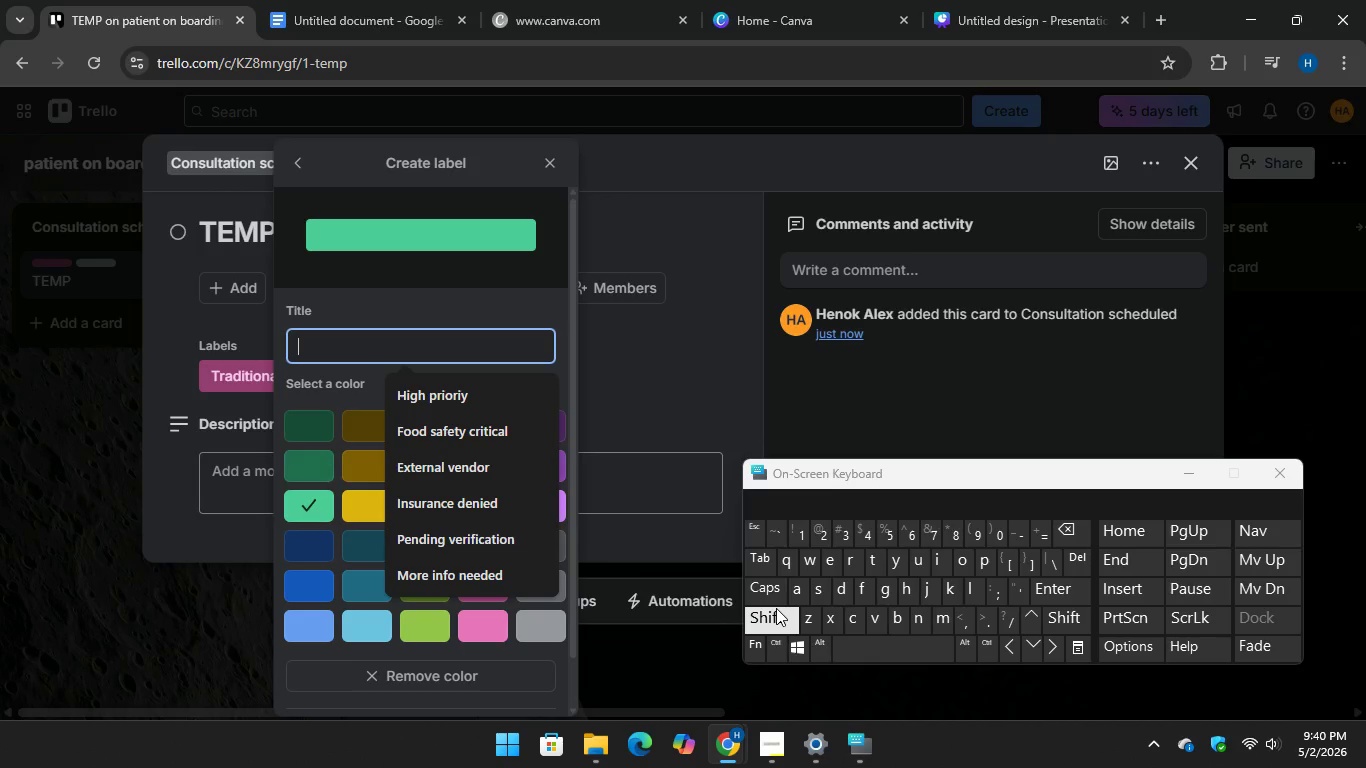 
type(Phas)
 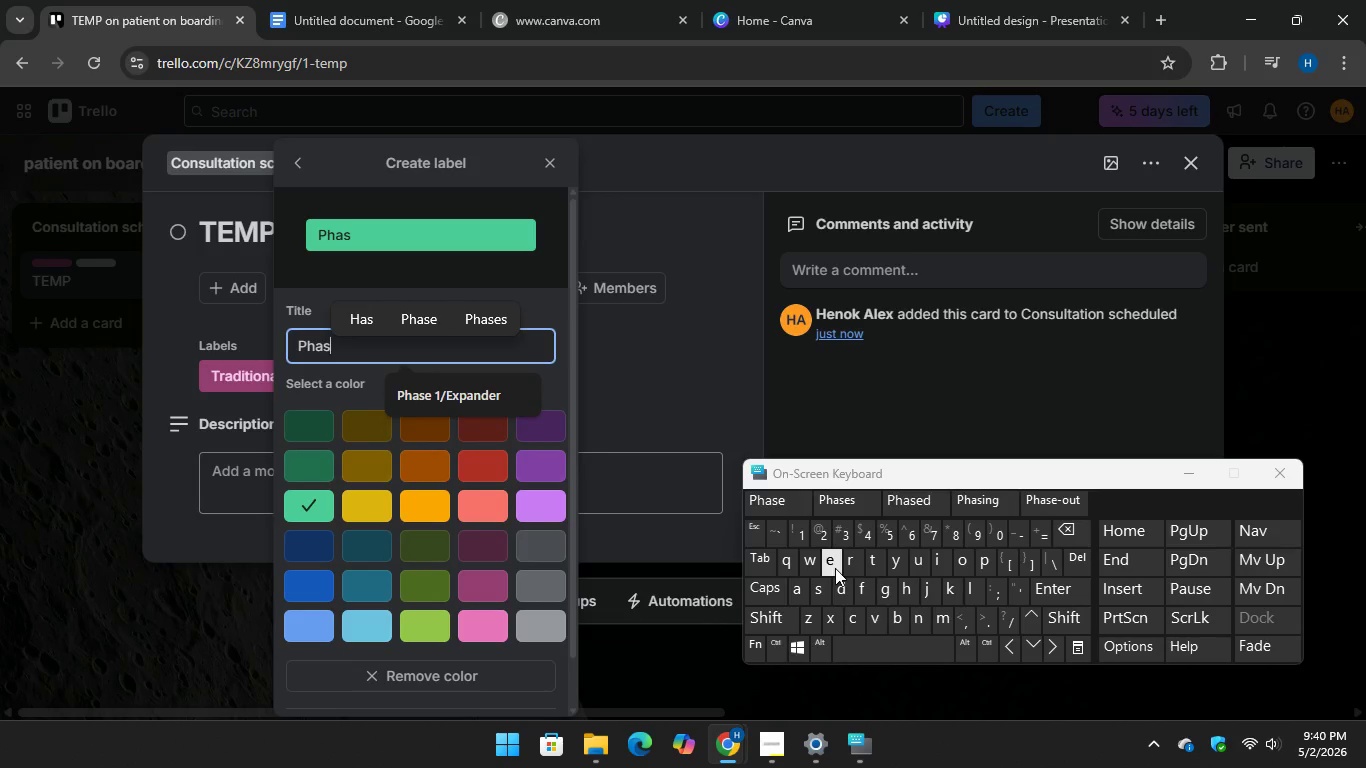 
key(E)
 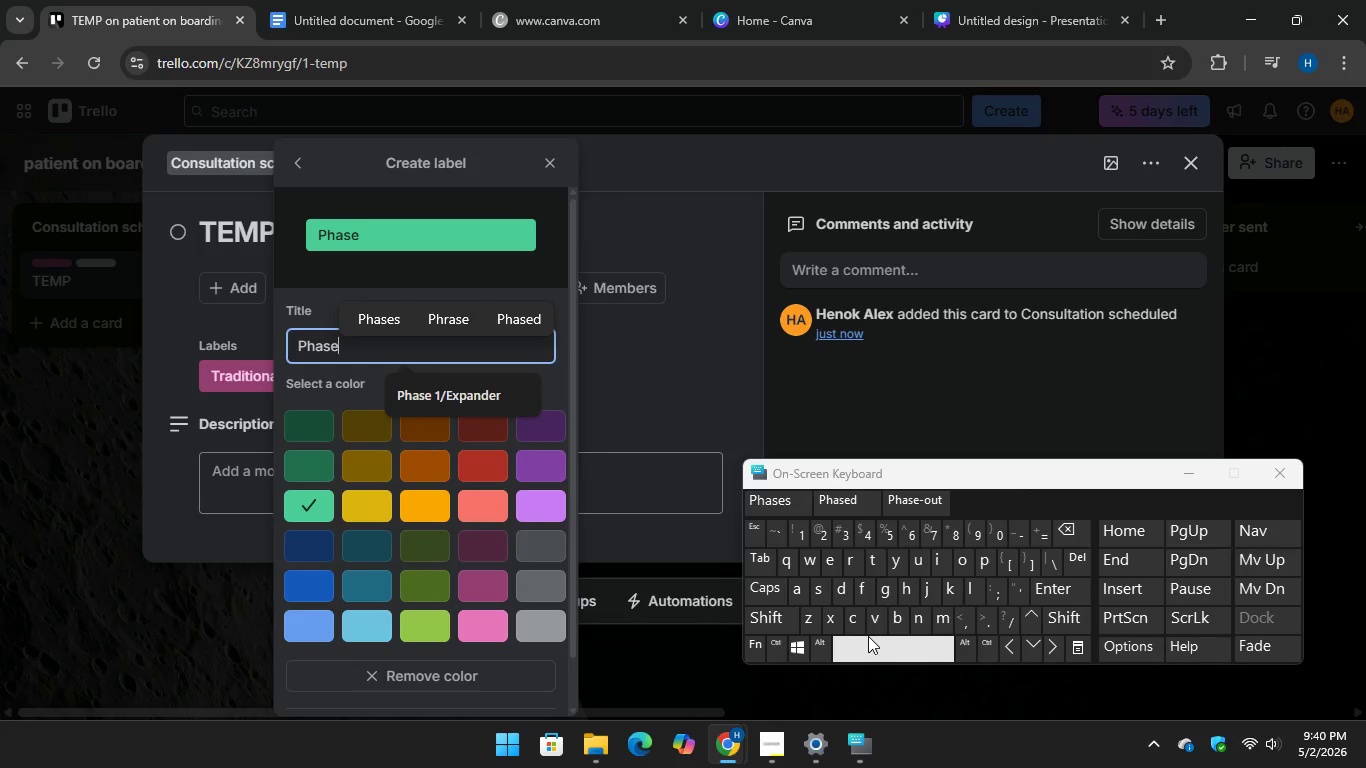 
key(Space)
 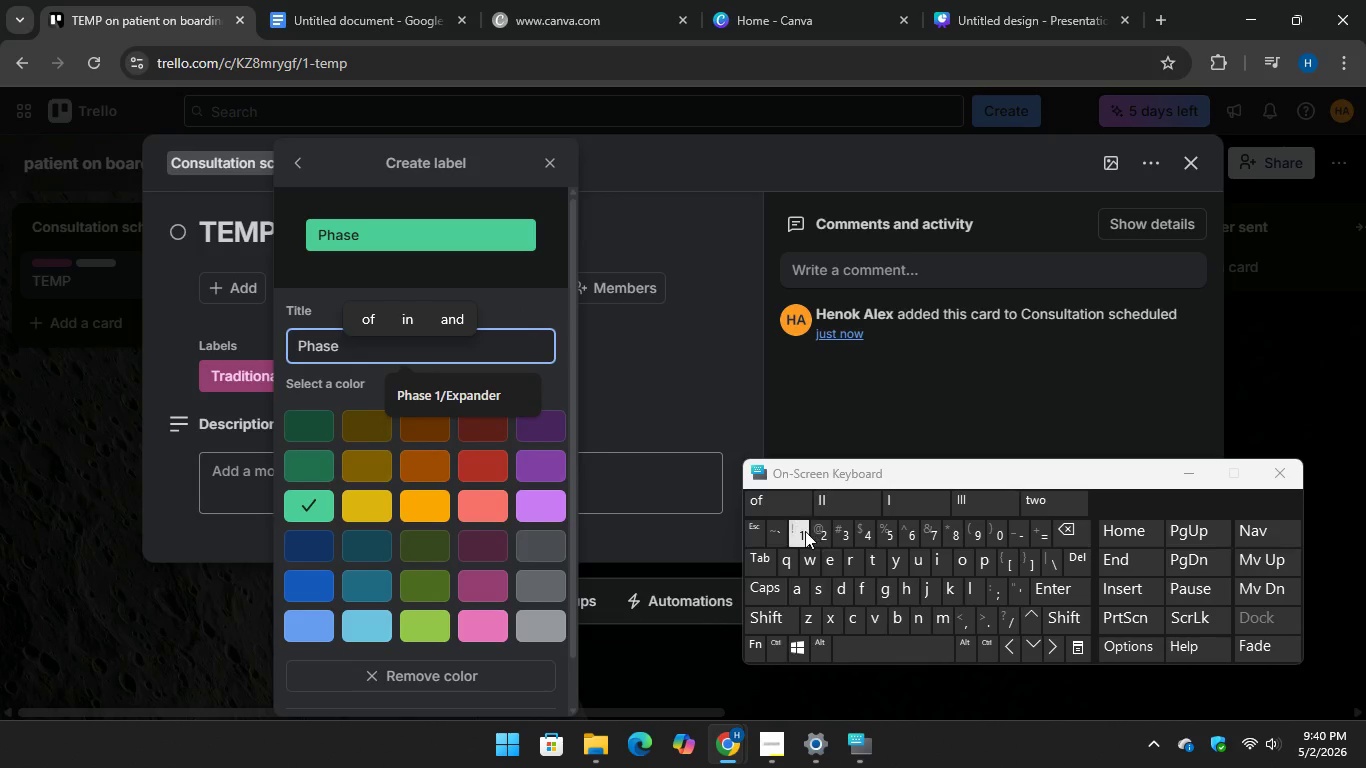 
key(1)
 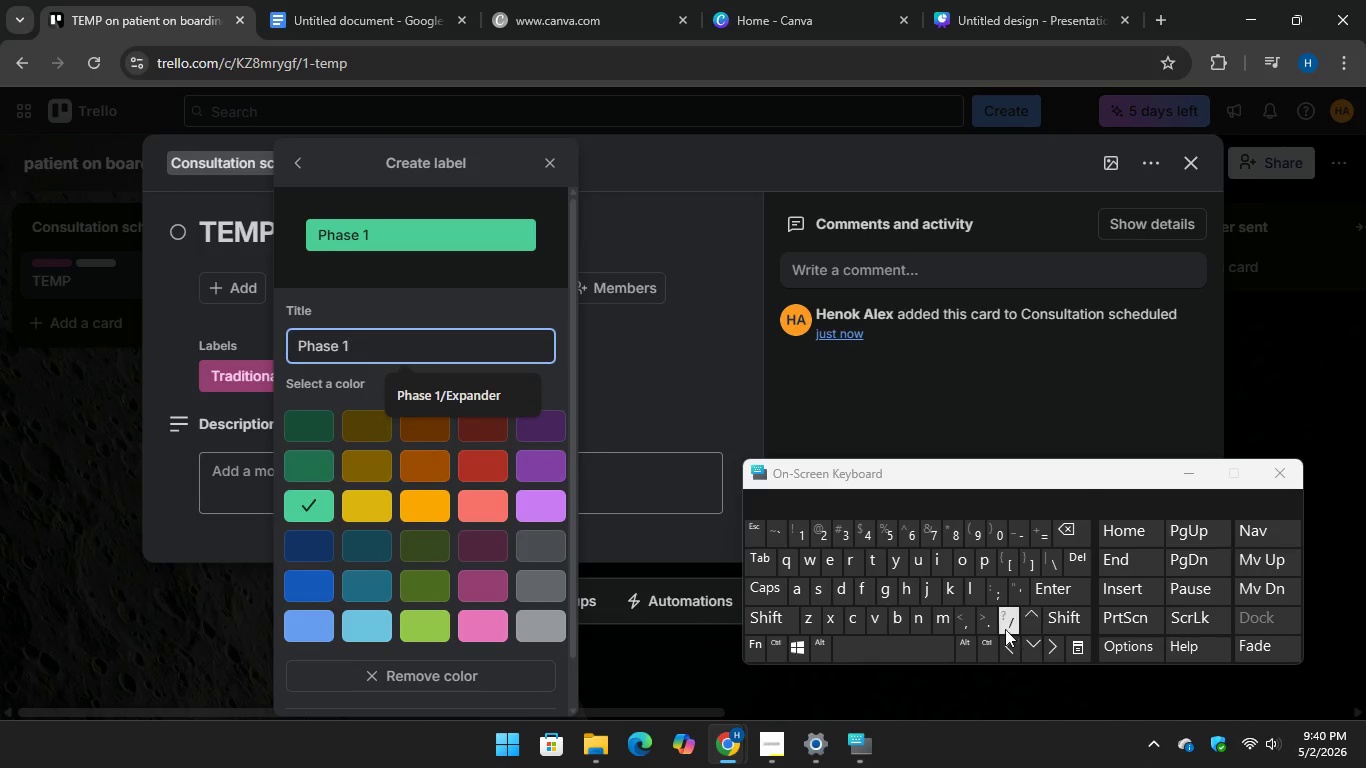 
key(Slash)
 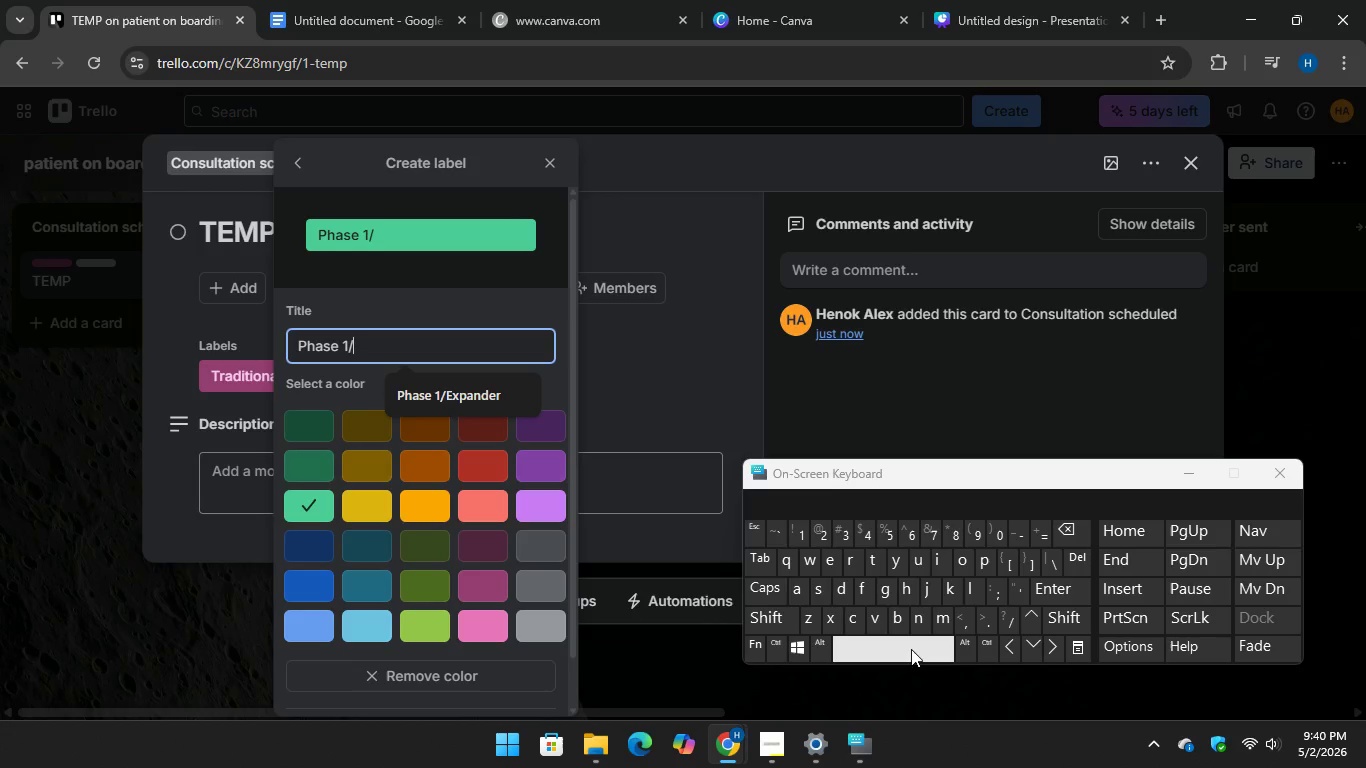 
wait(5.19)
 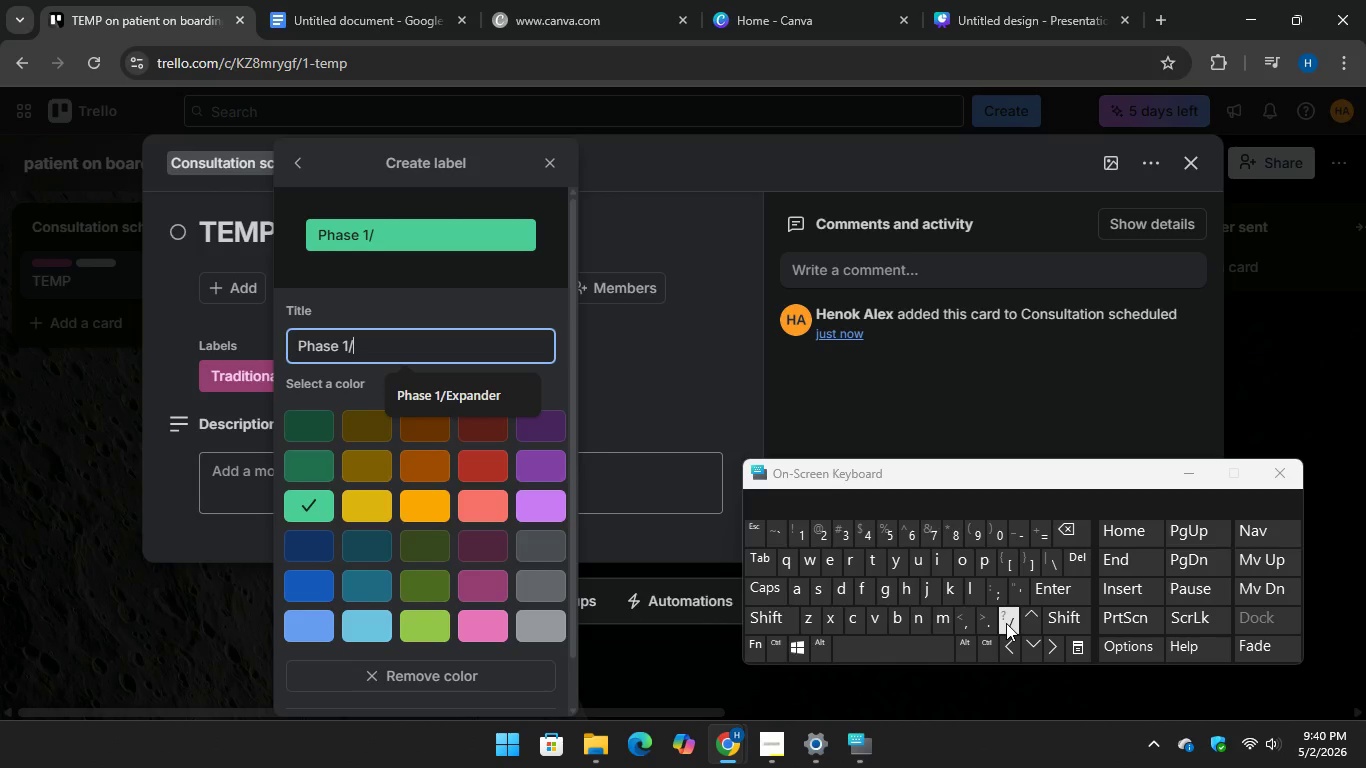 
type(Expan)
 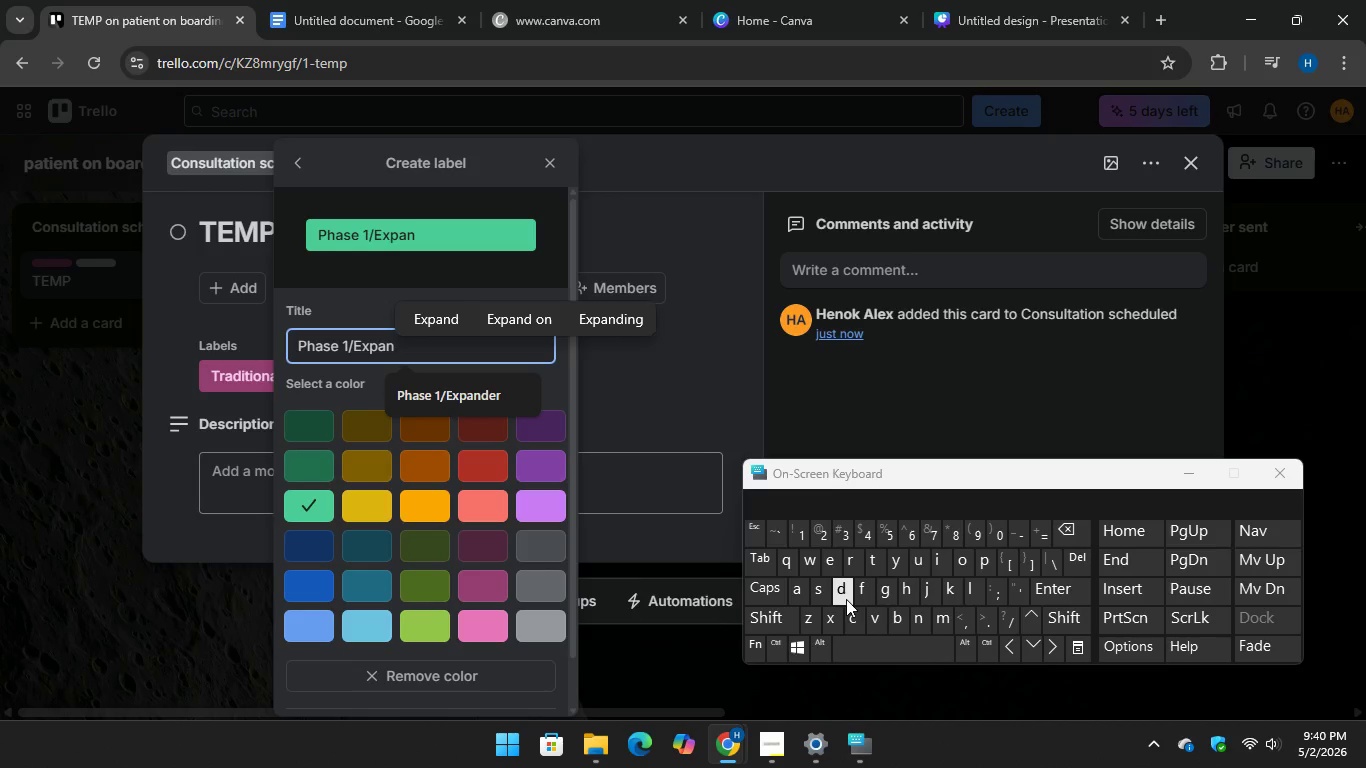 
type(der)
 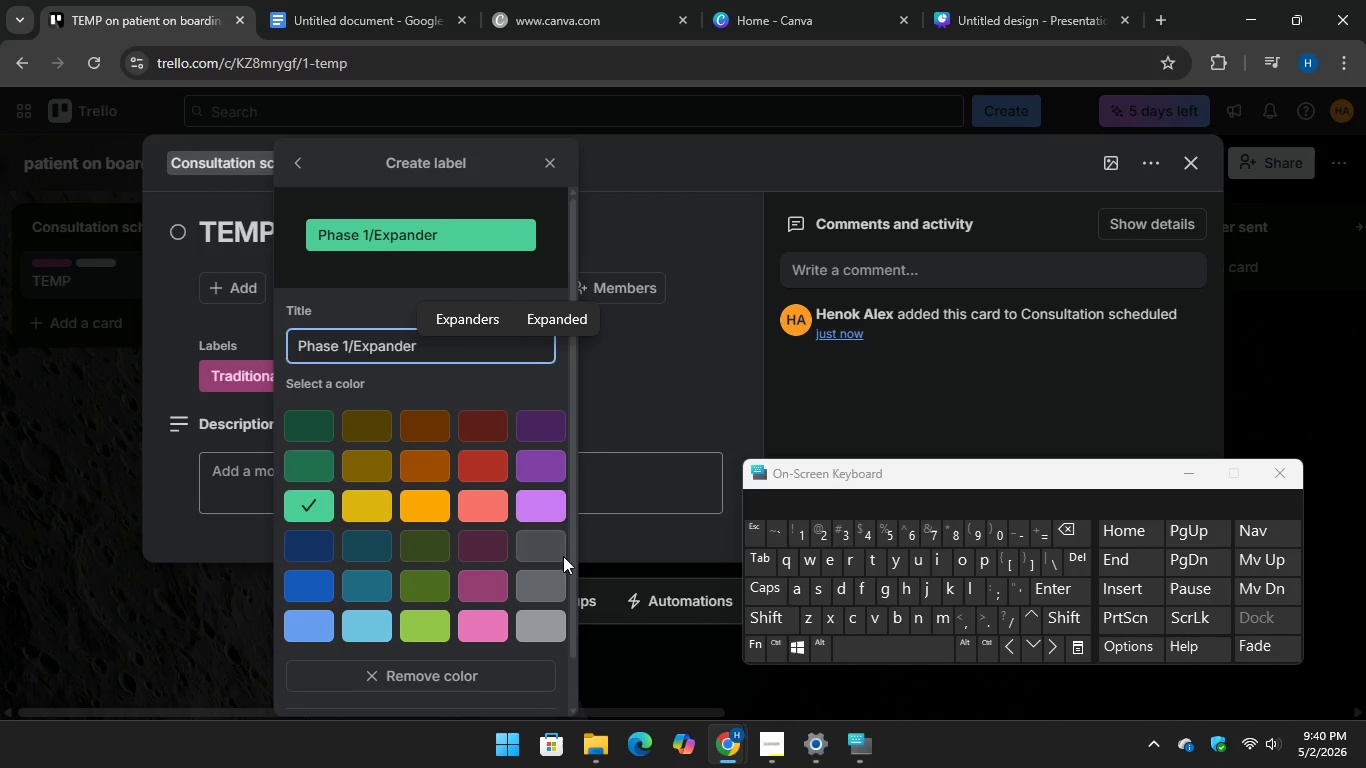 
scroll: coordinate [555, 561], scroll_direction: down, amount: 4.0
 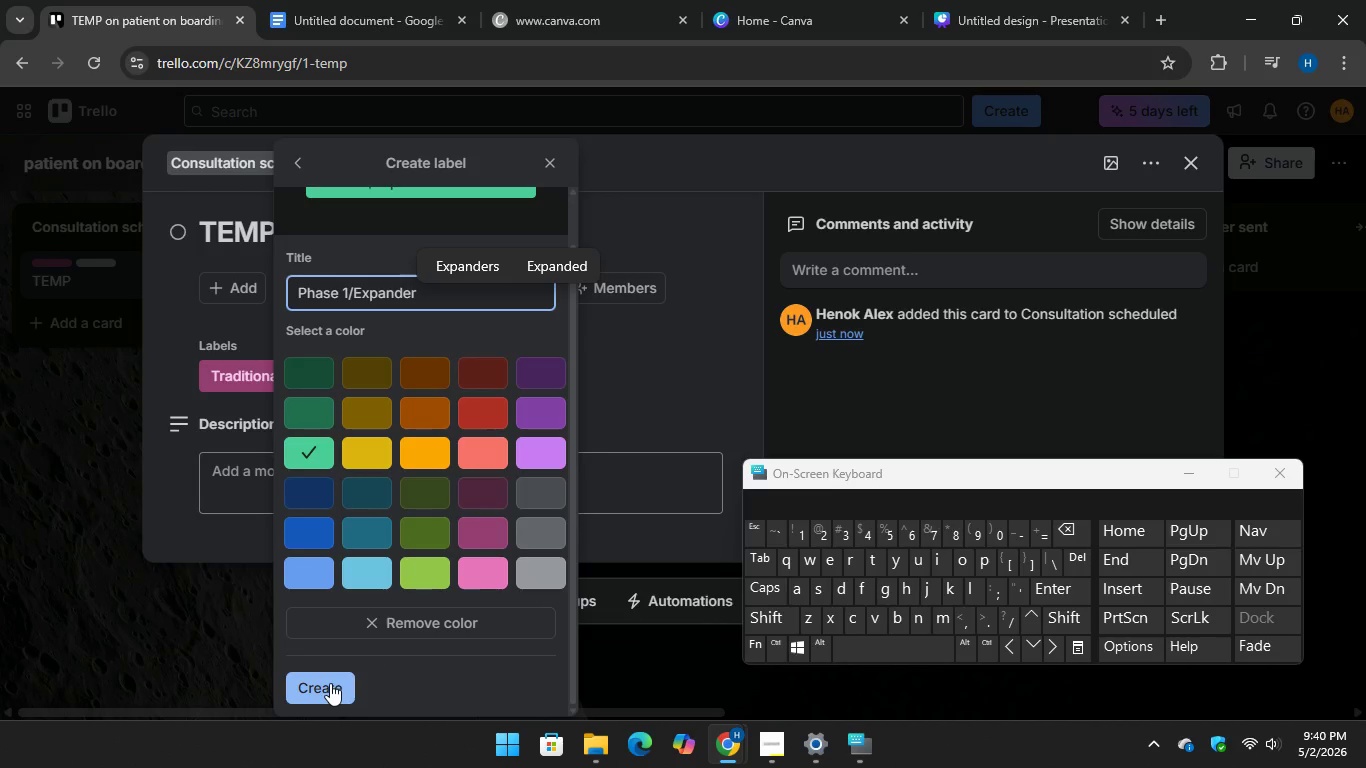 
left_click([330, 683])
 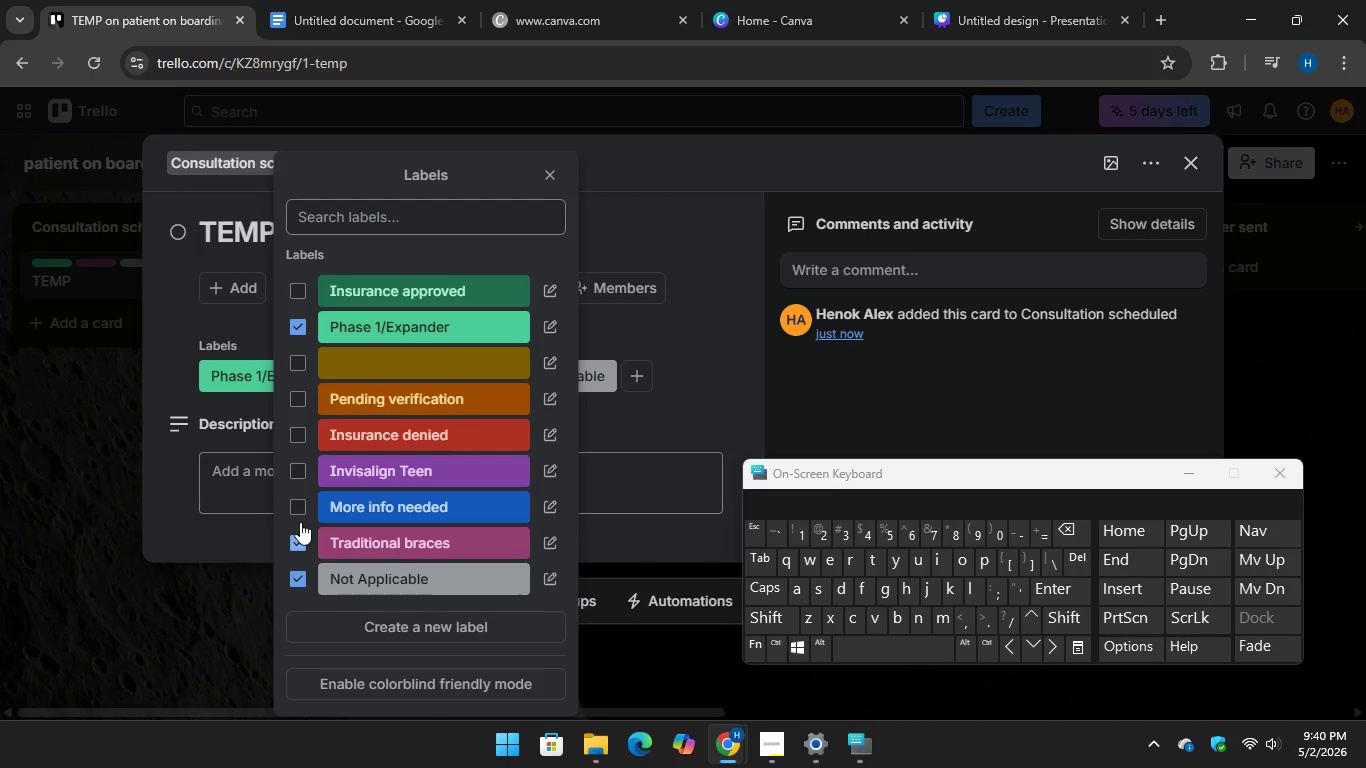 
left_click([296, 509])
 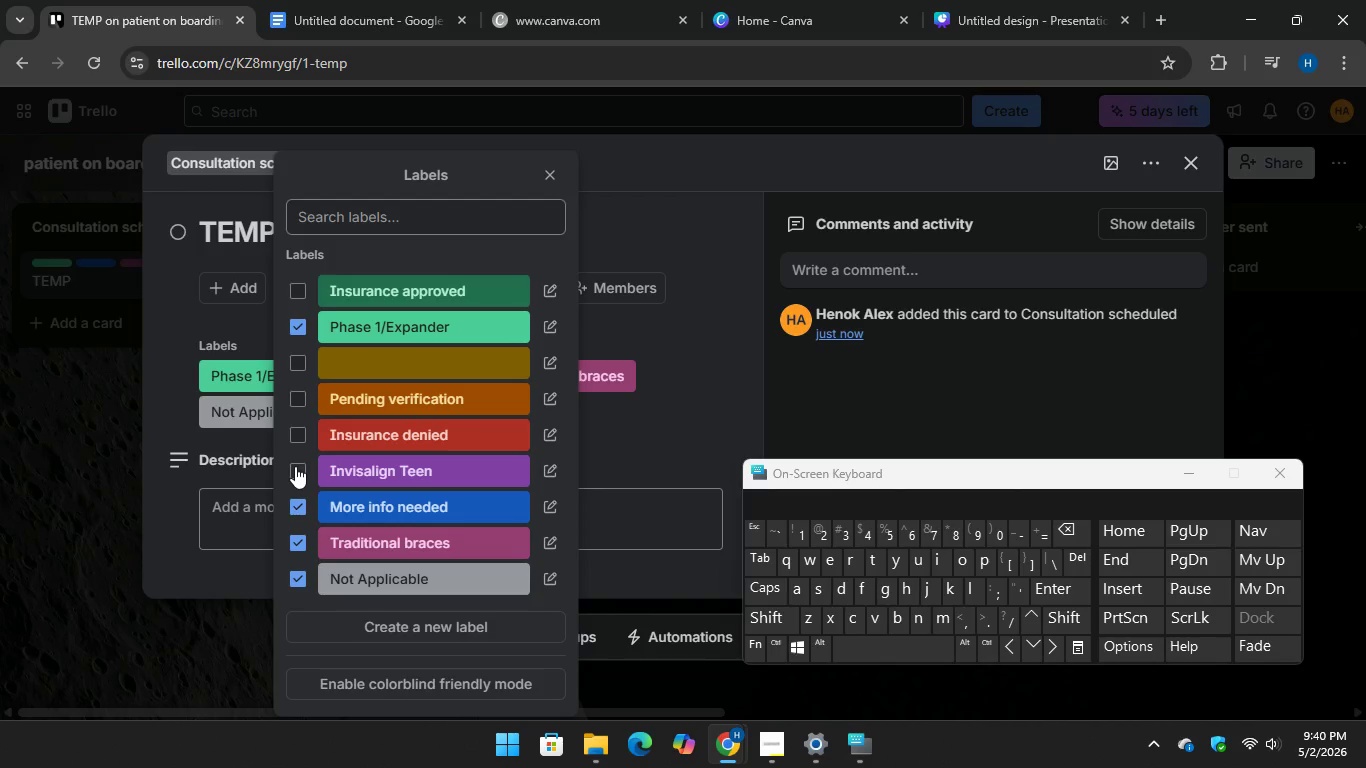 
left_click([295, 466])
 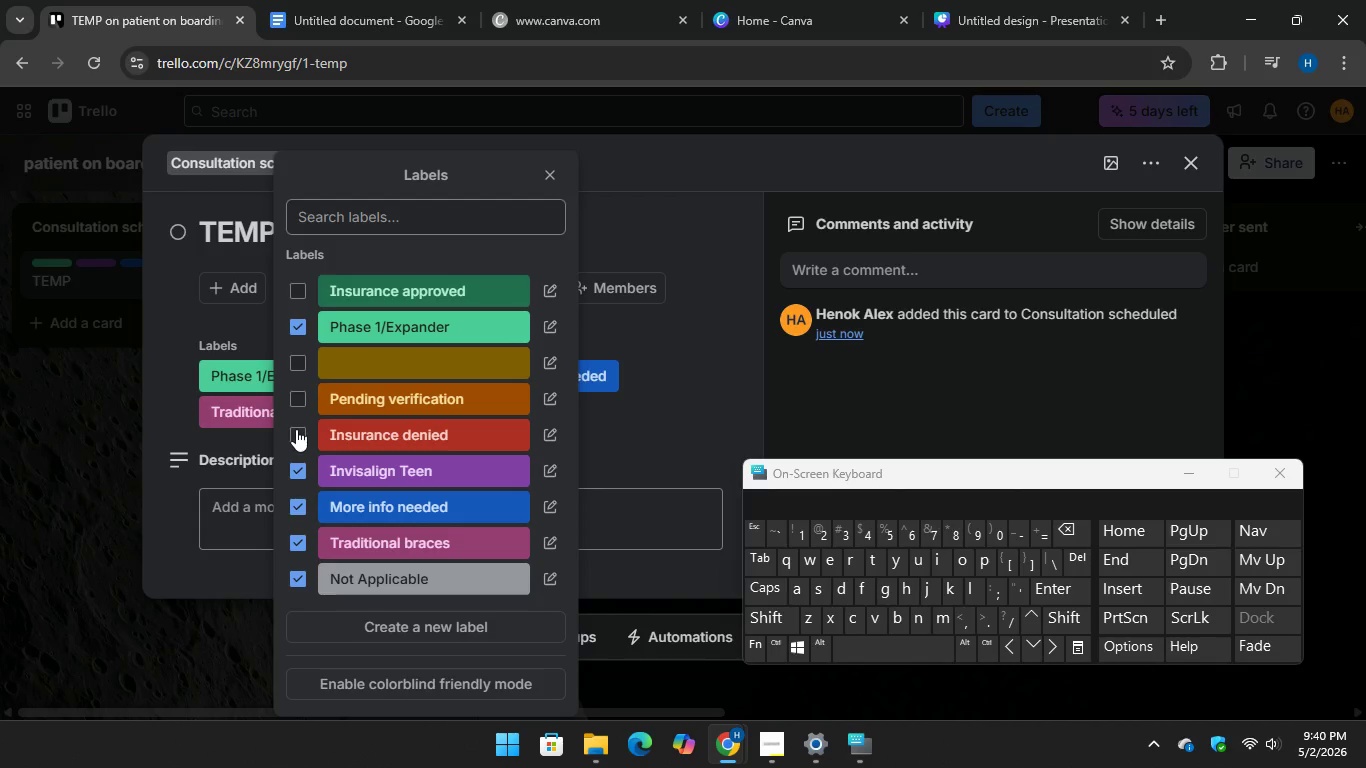 
left_click([296, 429])
 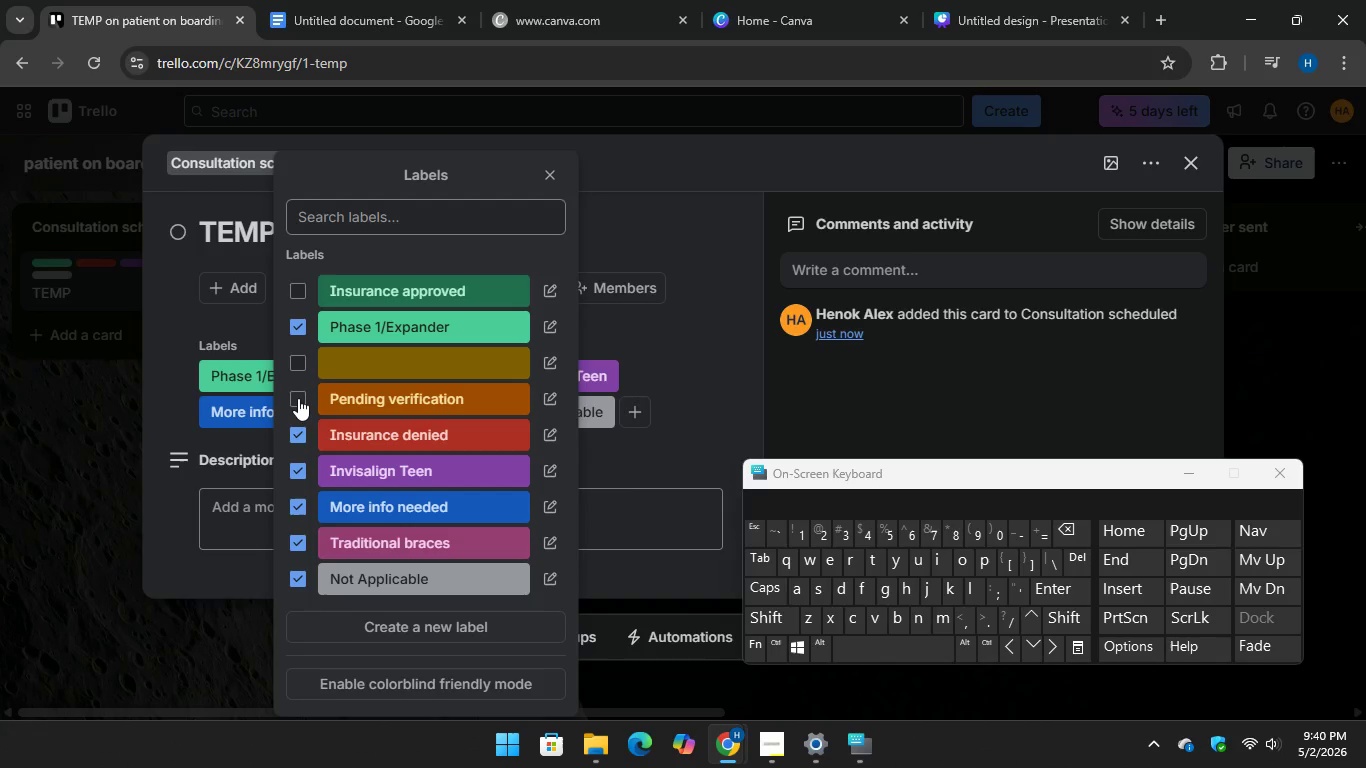 
left_click([298, 398])
 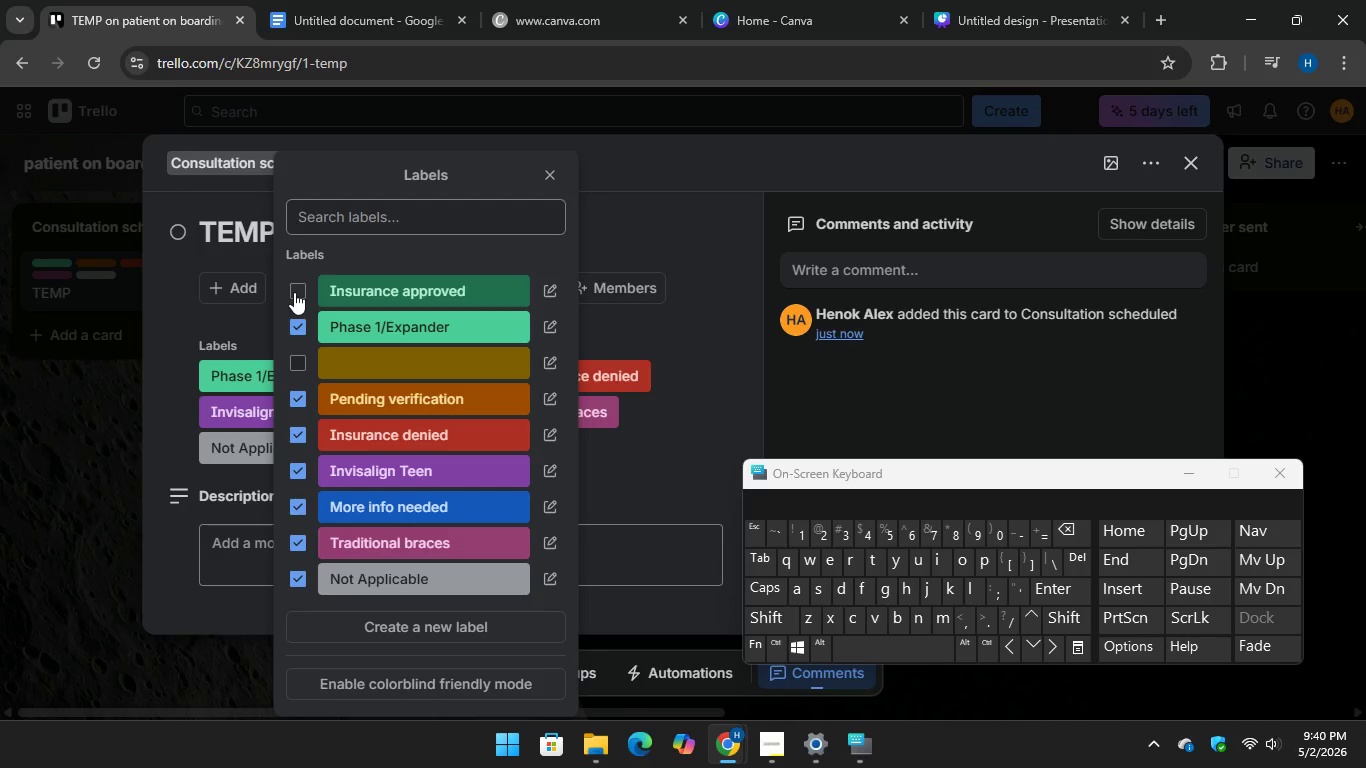 
left_click([294, 292])
 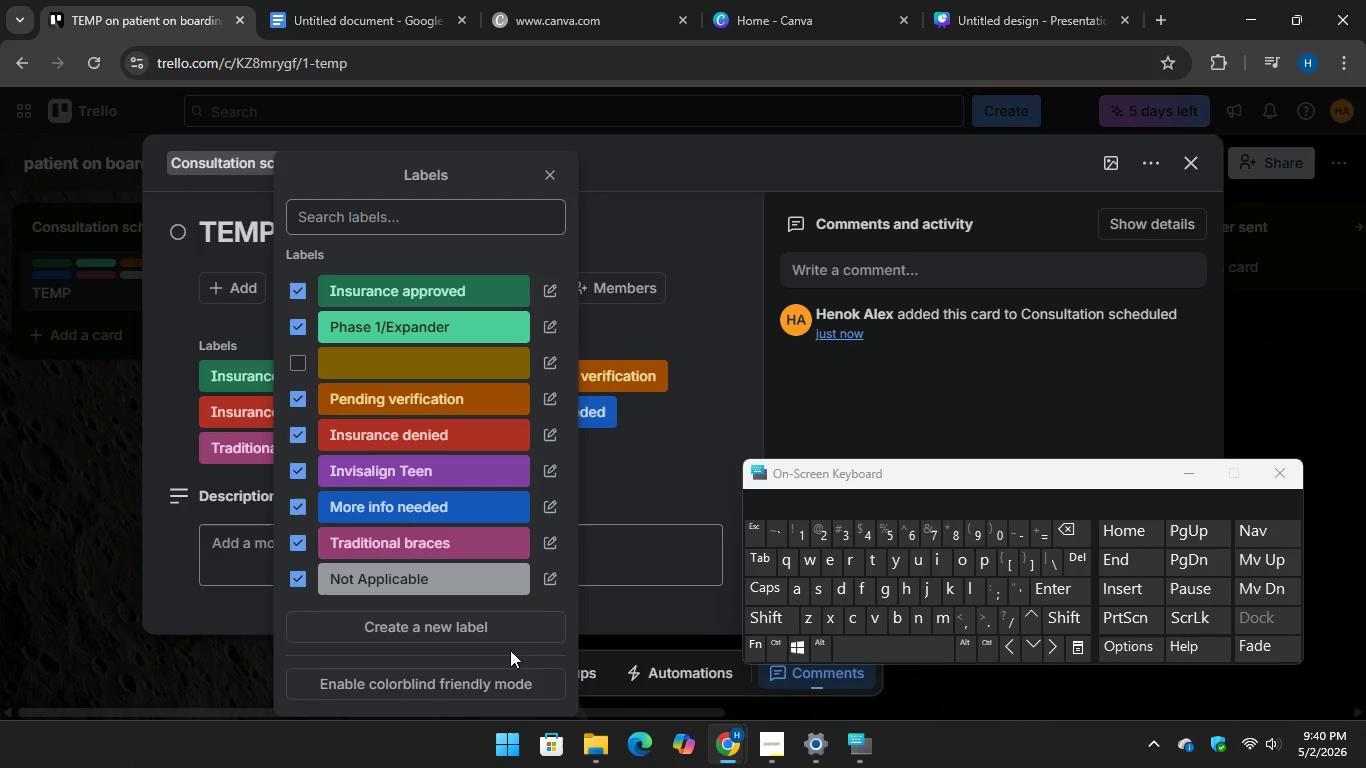 
scroll: coordinate [511, 651], scroll_direction: down, amount: 4.0
 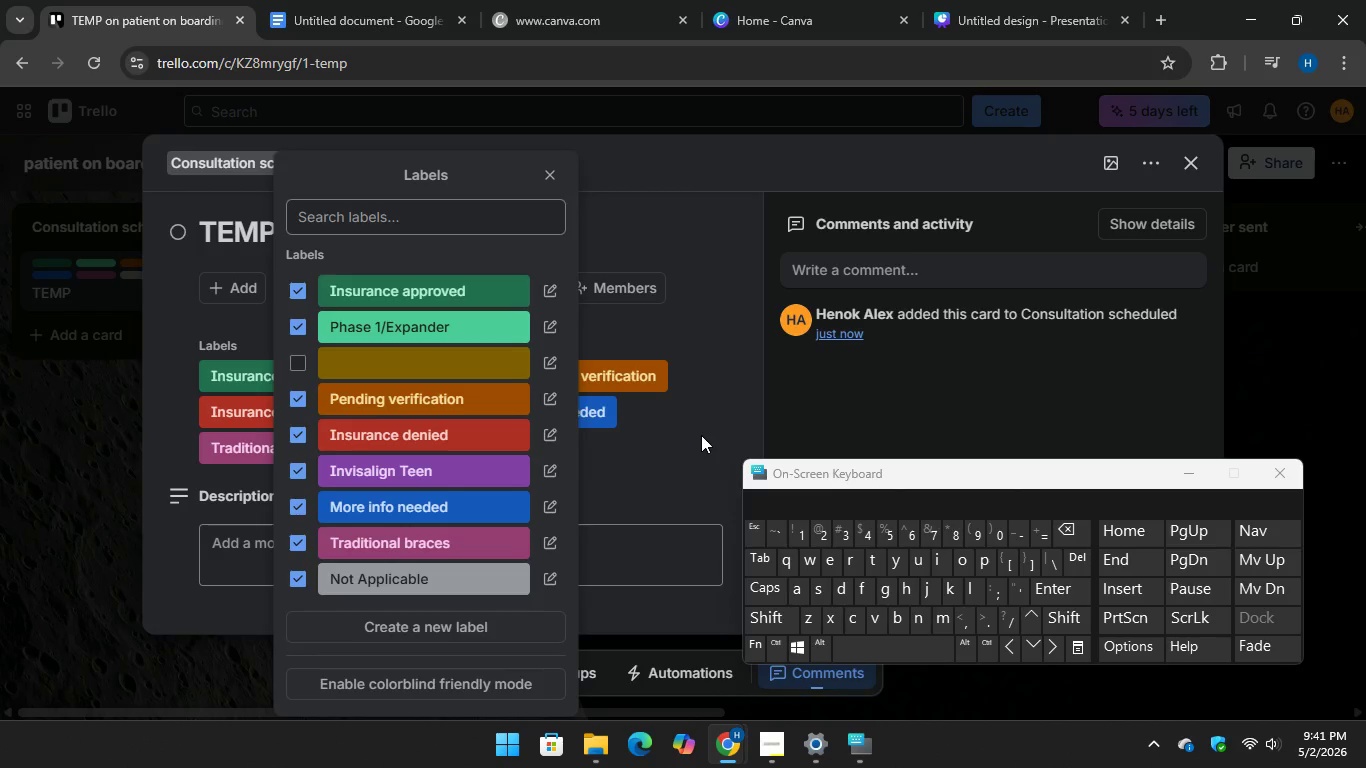 
left_click([701, 435])
 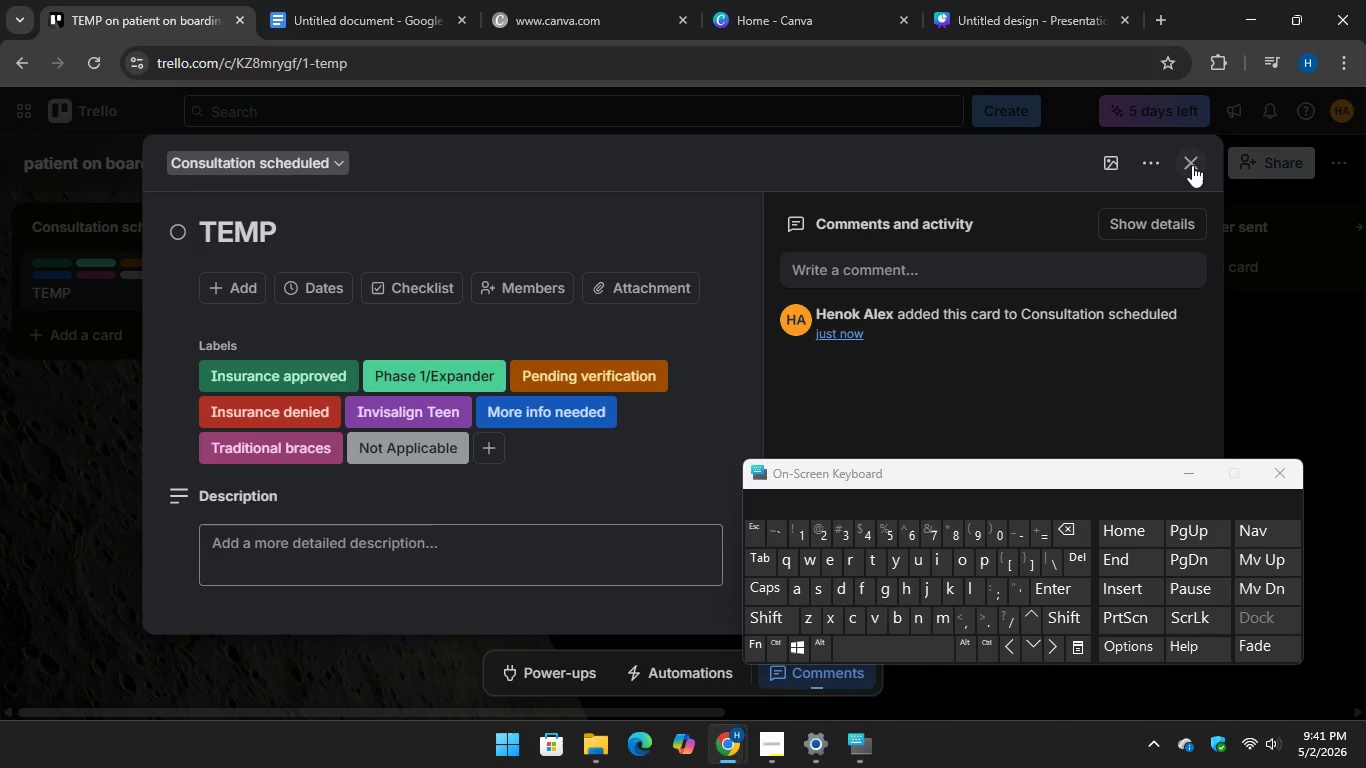 
left_click([1192, 165])
 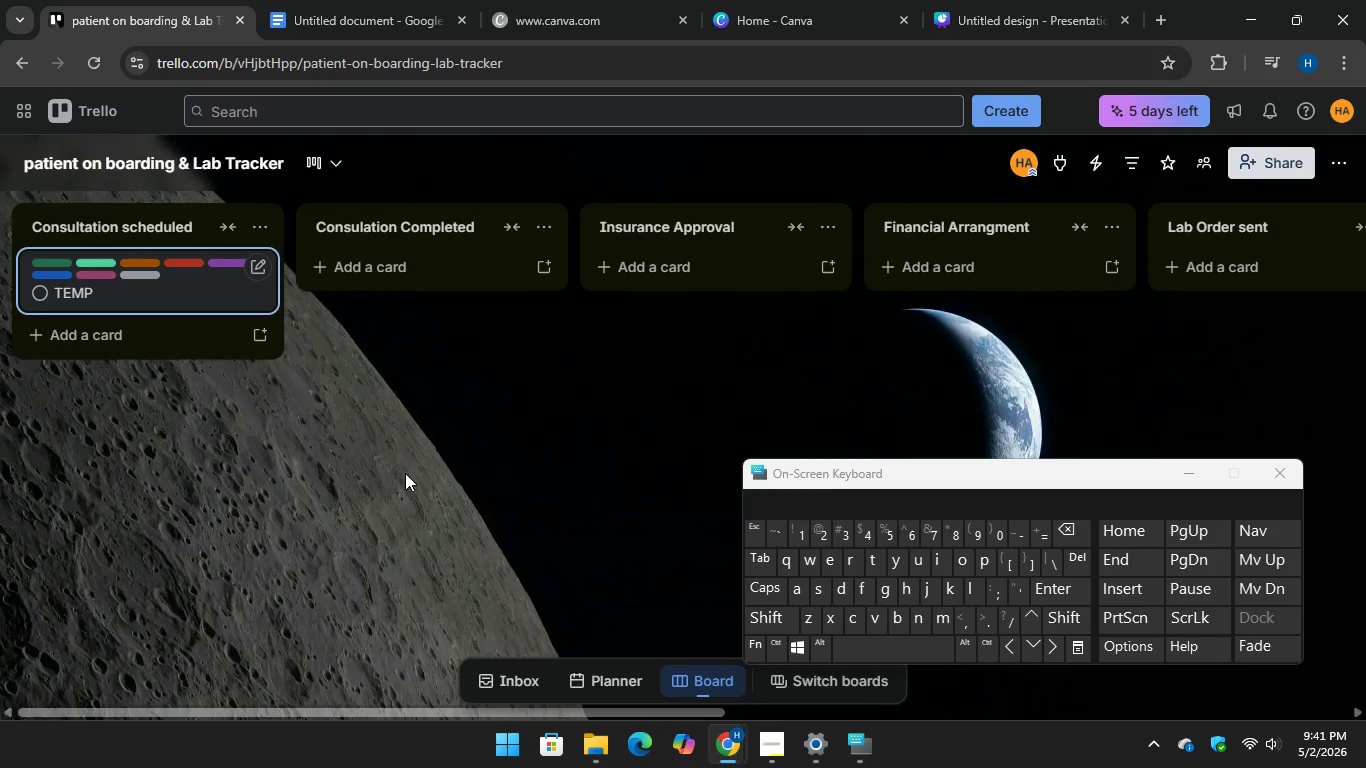 
wait(10.56)
 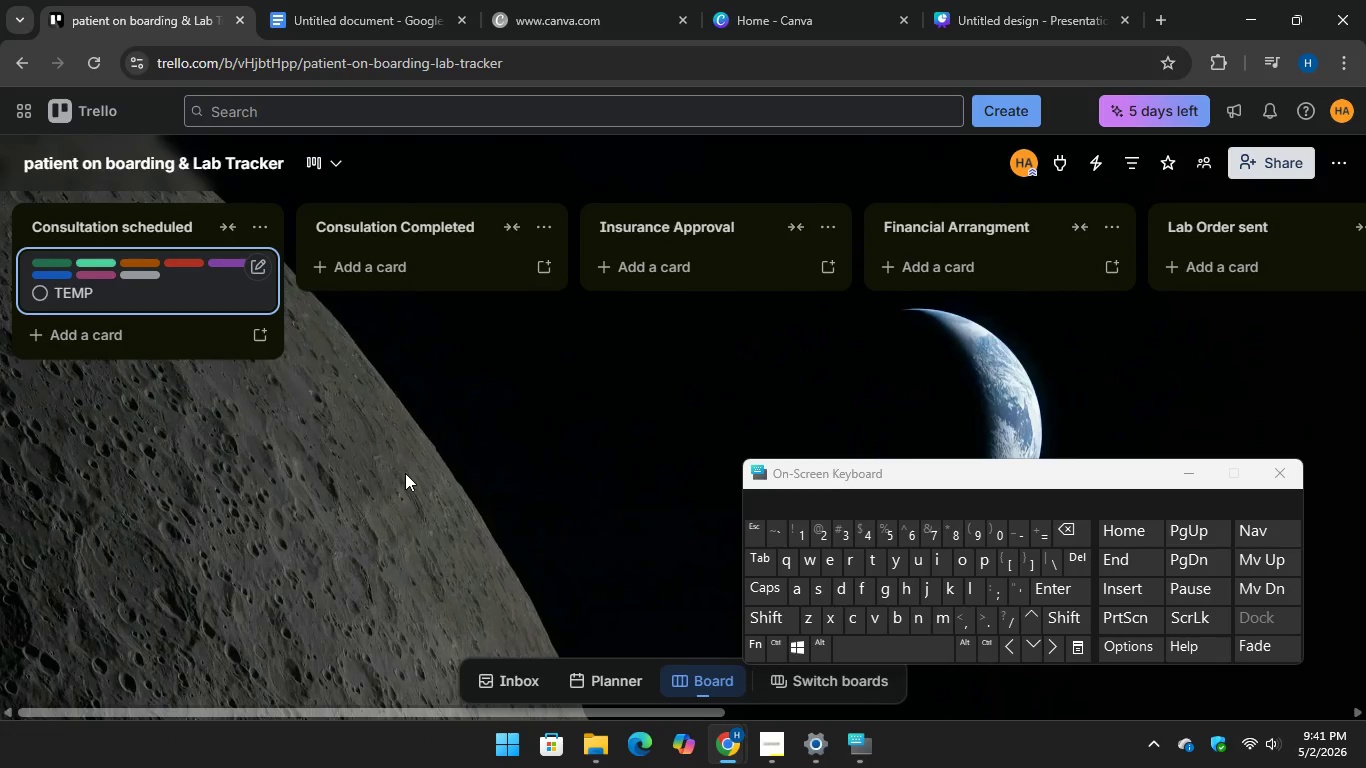 
left_click([1060, 162])
 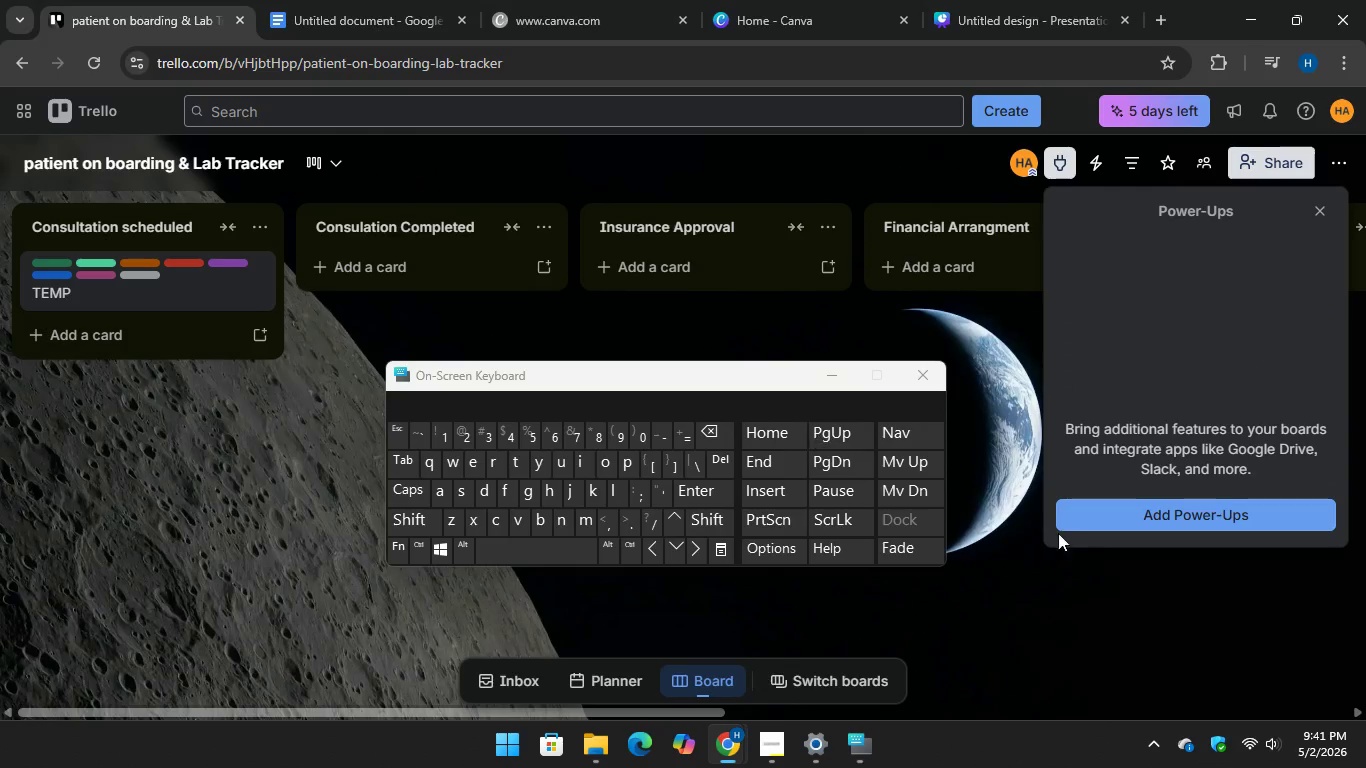 
left_click([1133, 512])
 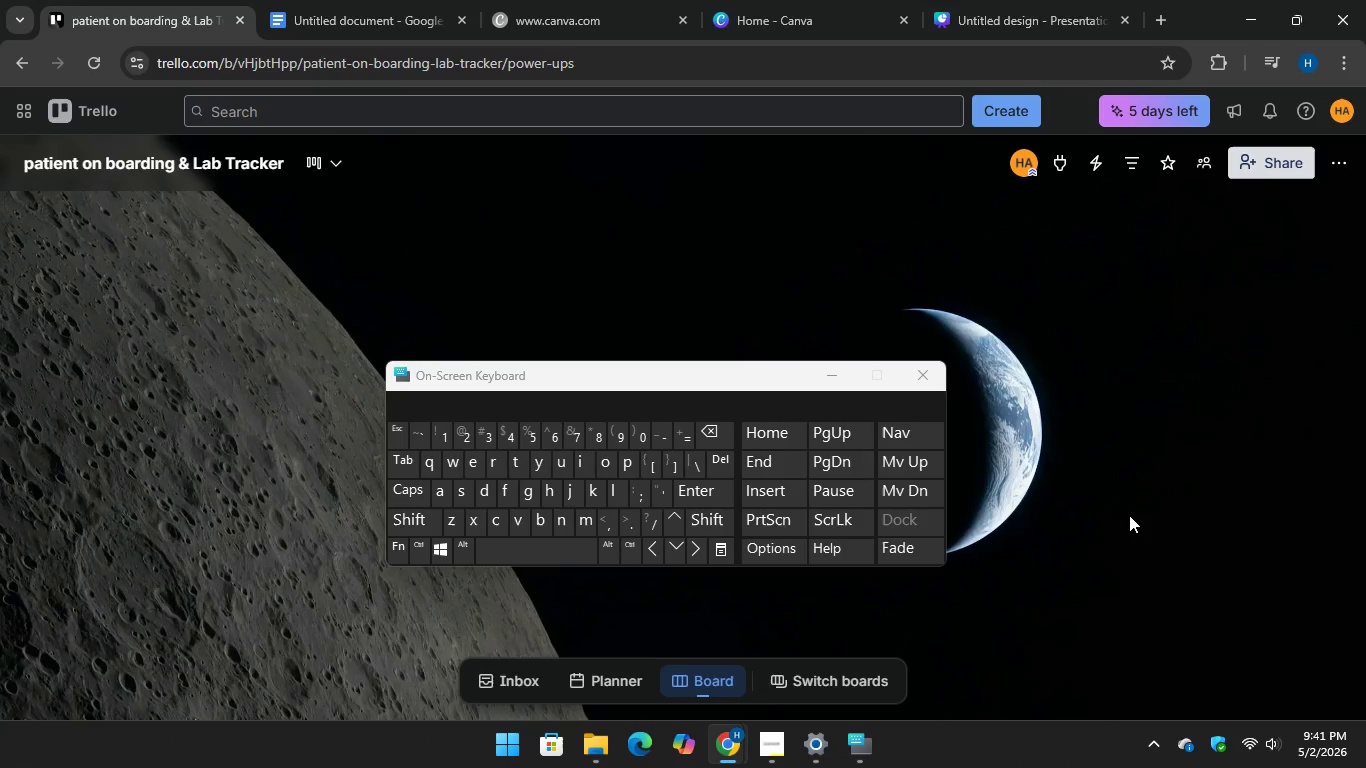 
wait(8.72)
 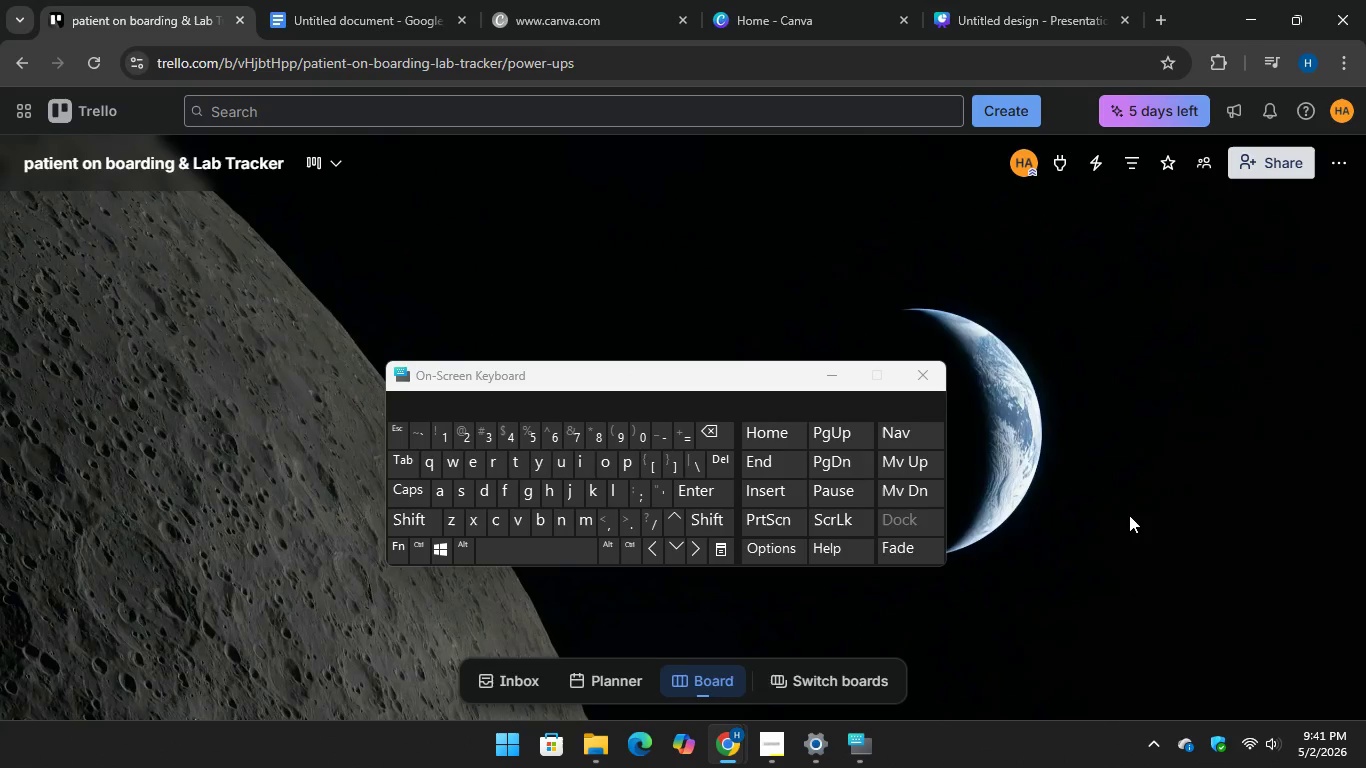 
left_click([149, 287])
 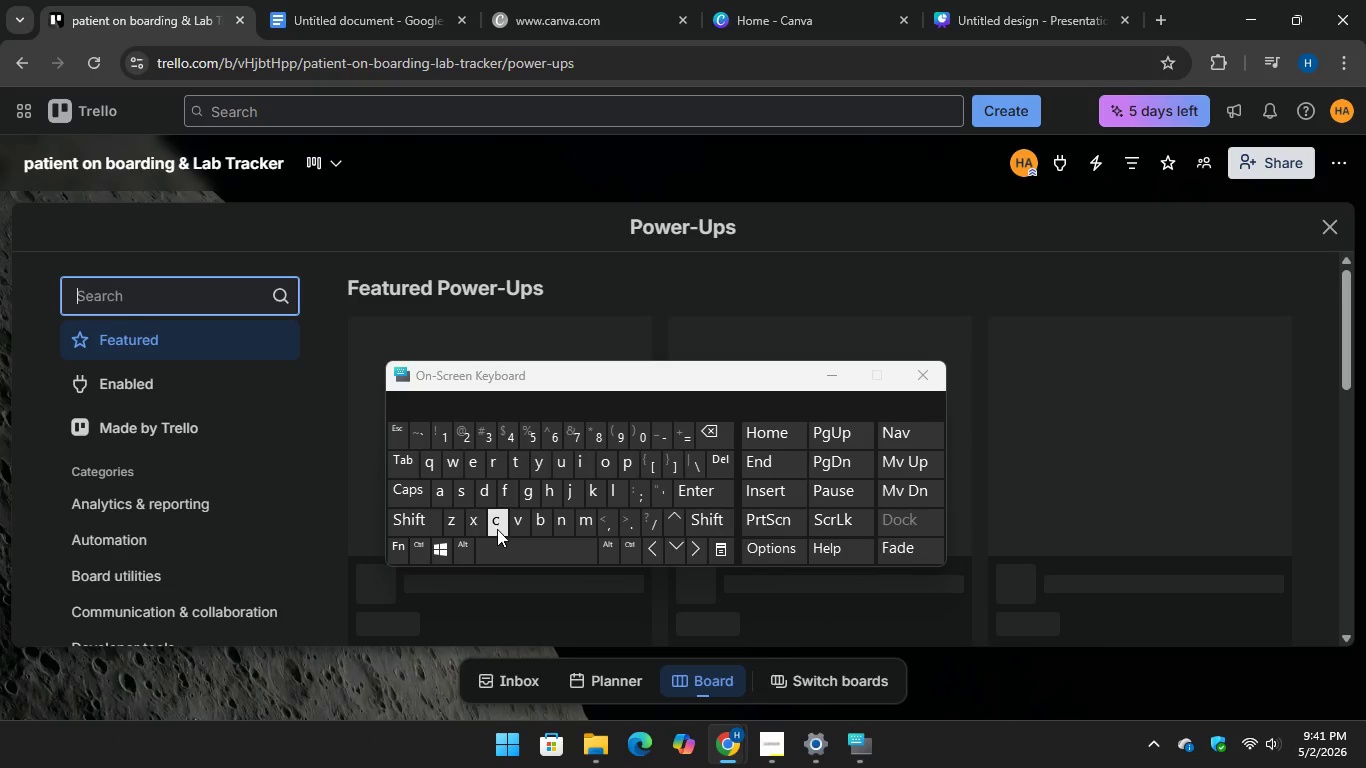 
key(C)
 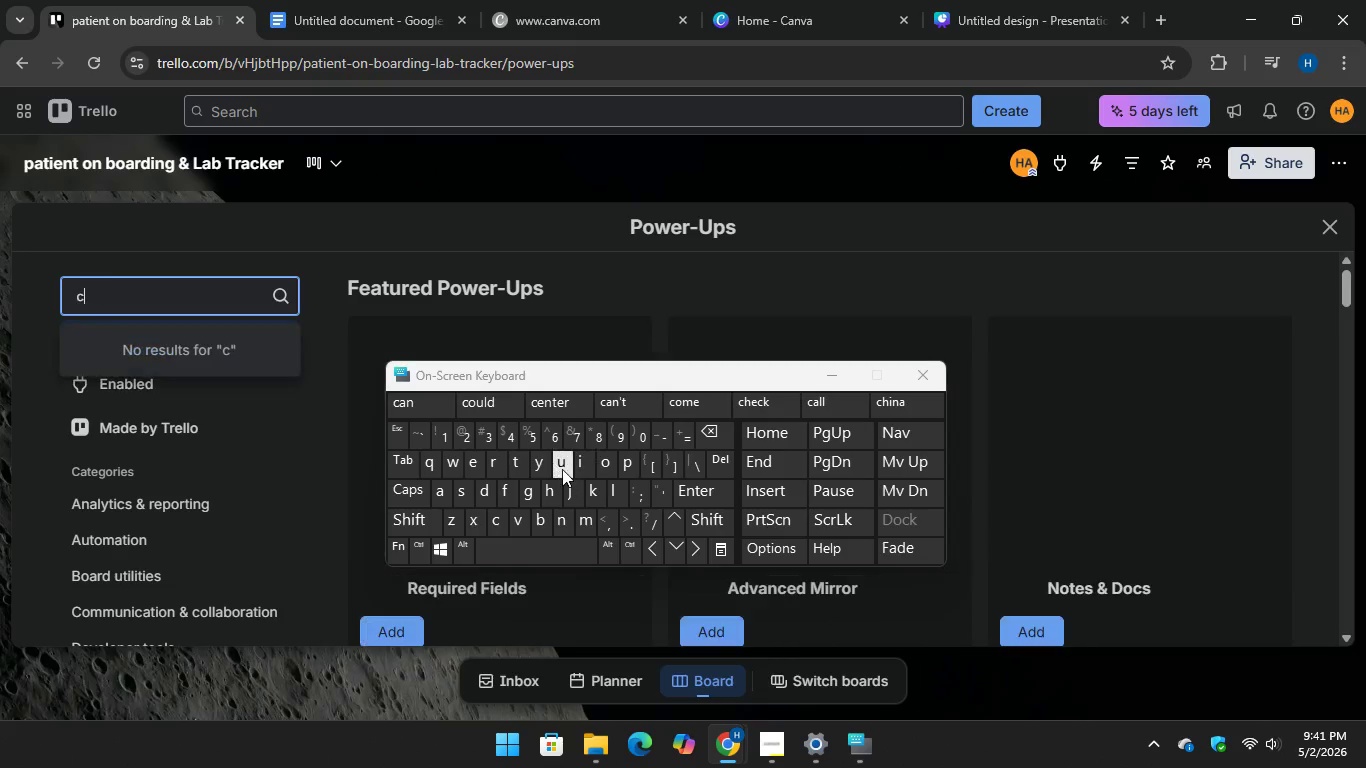 
key(U)
 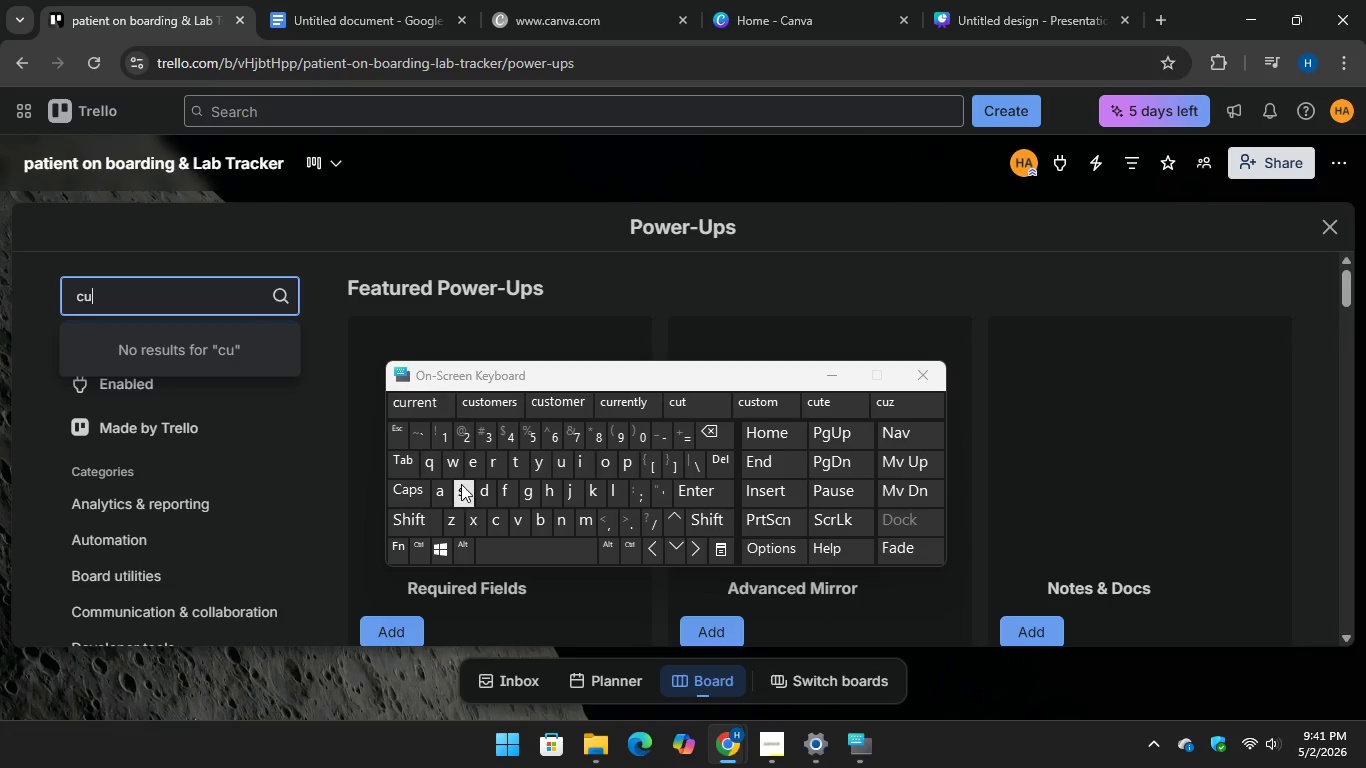 
type(stom )
 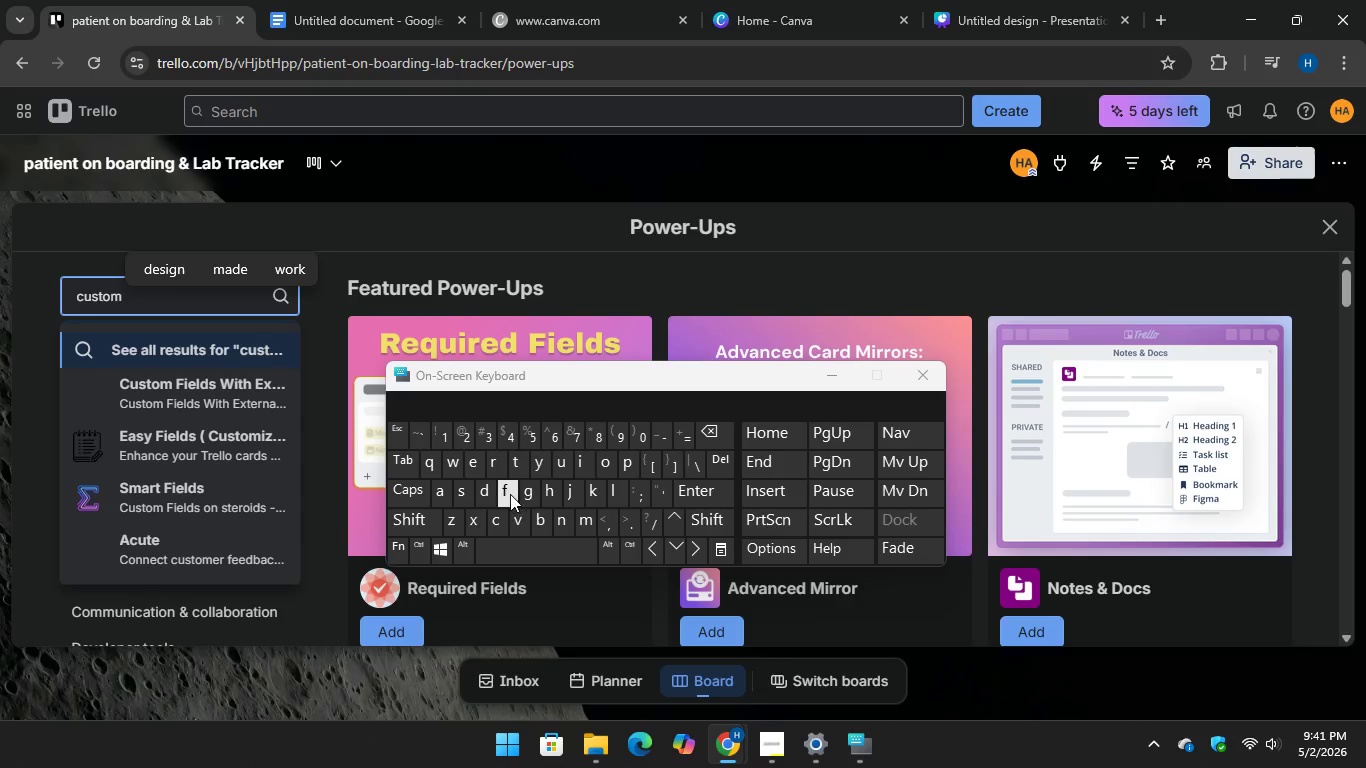 
type(field)
 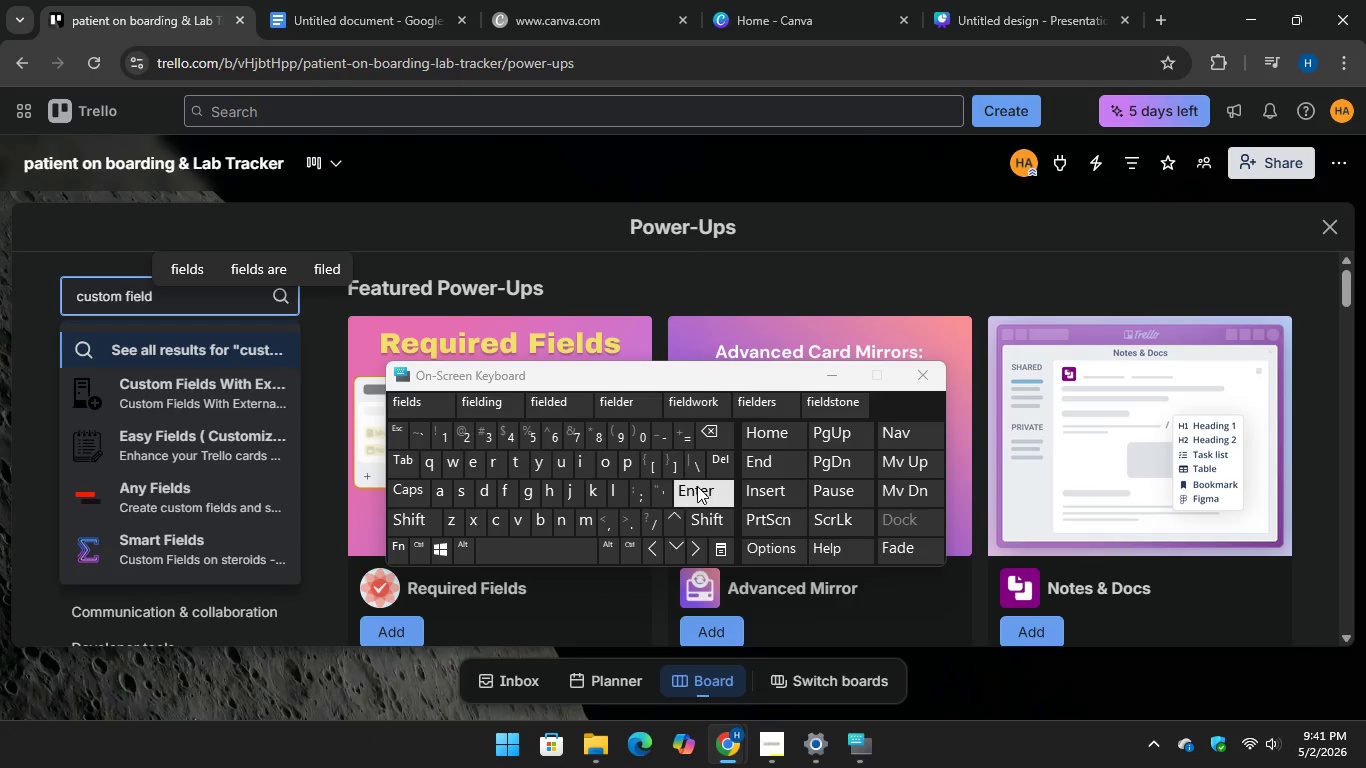 
key(Enter)
 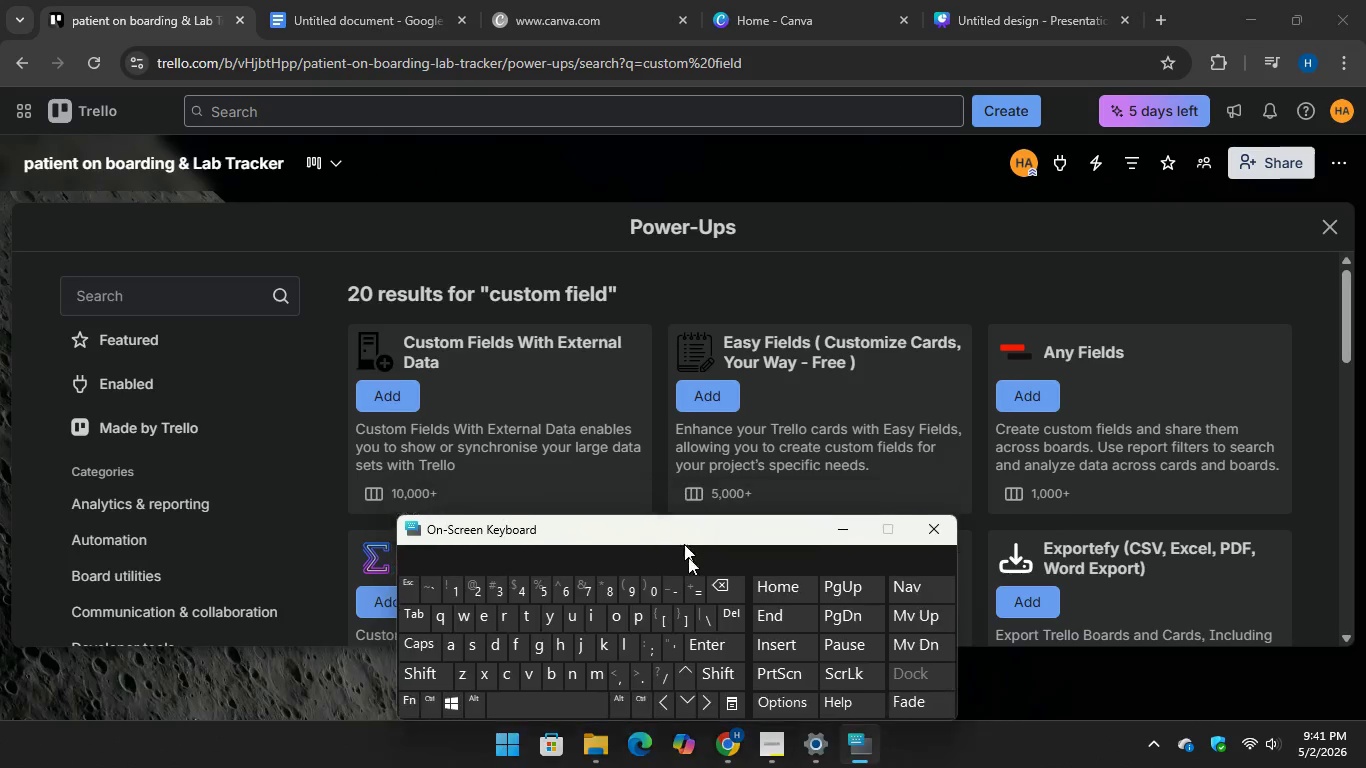 
wait(5.69)
 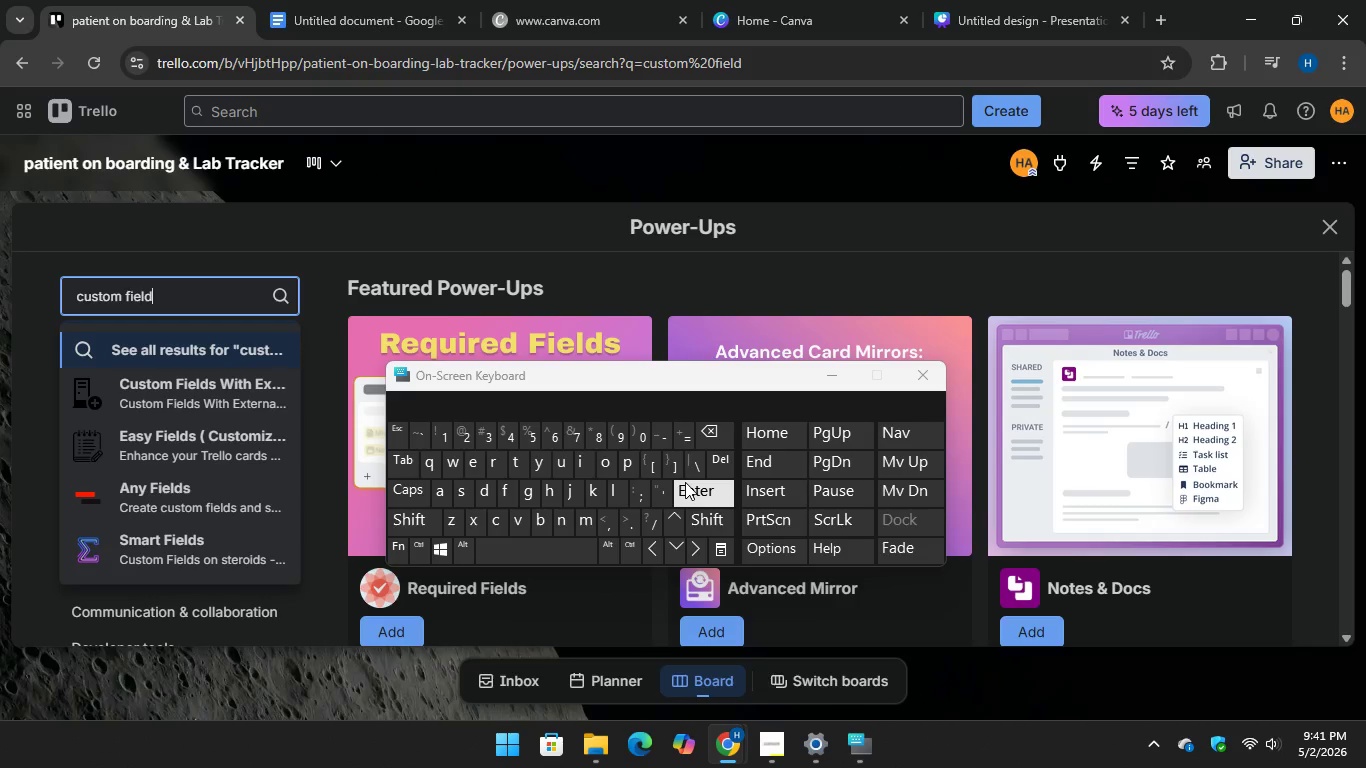 
left_click([718, 393])
 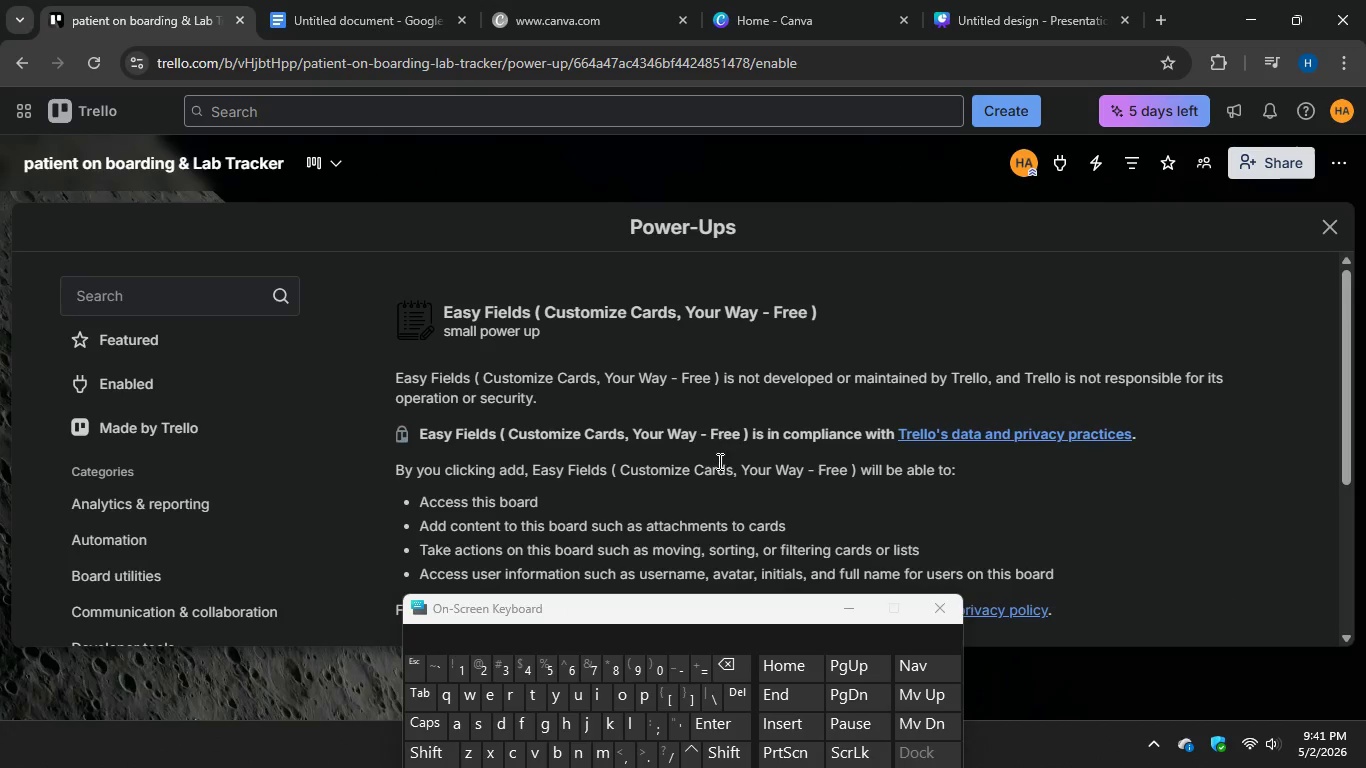 
scroll: coordinate [723, 458], scroll_direction: down, amount: 4.0
 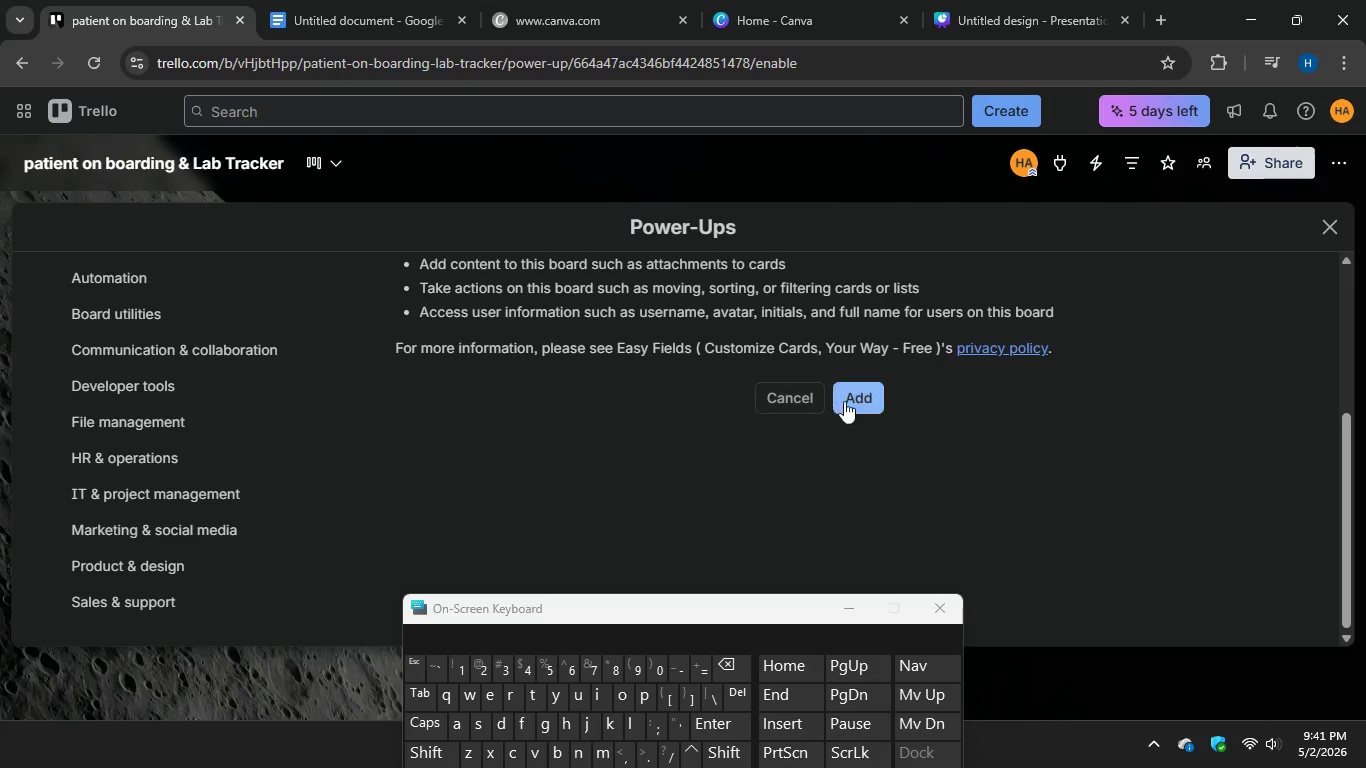 
left_click([849, 396])
 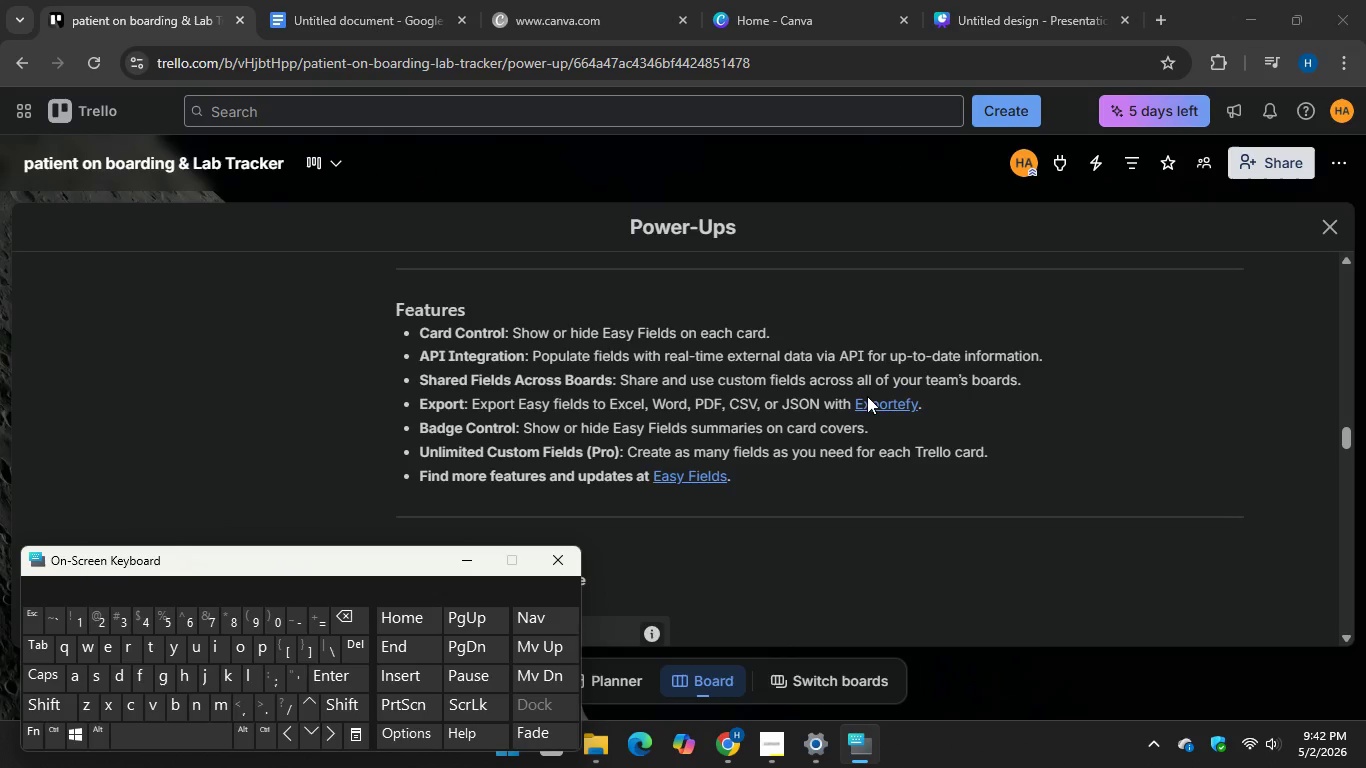 
wait(22.23)
 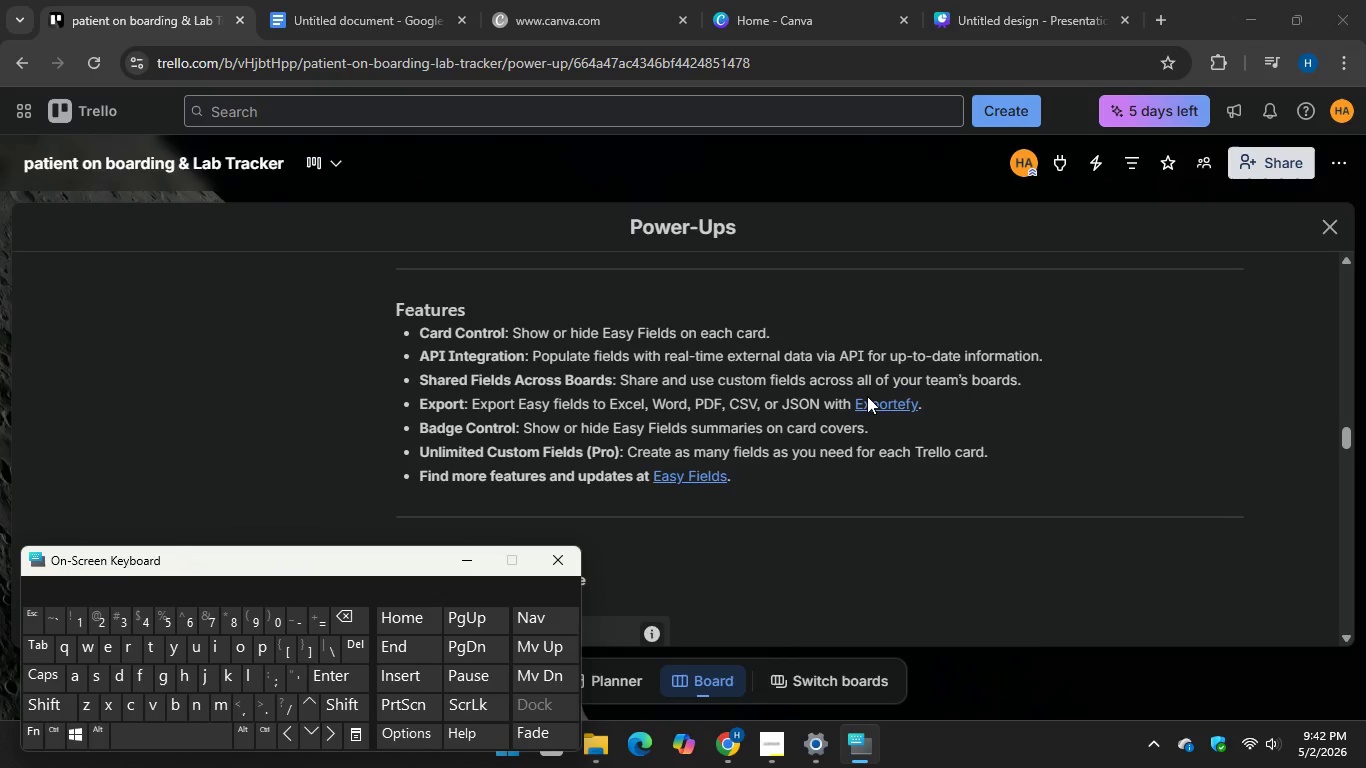 
left_click([1339, 216])
 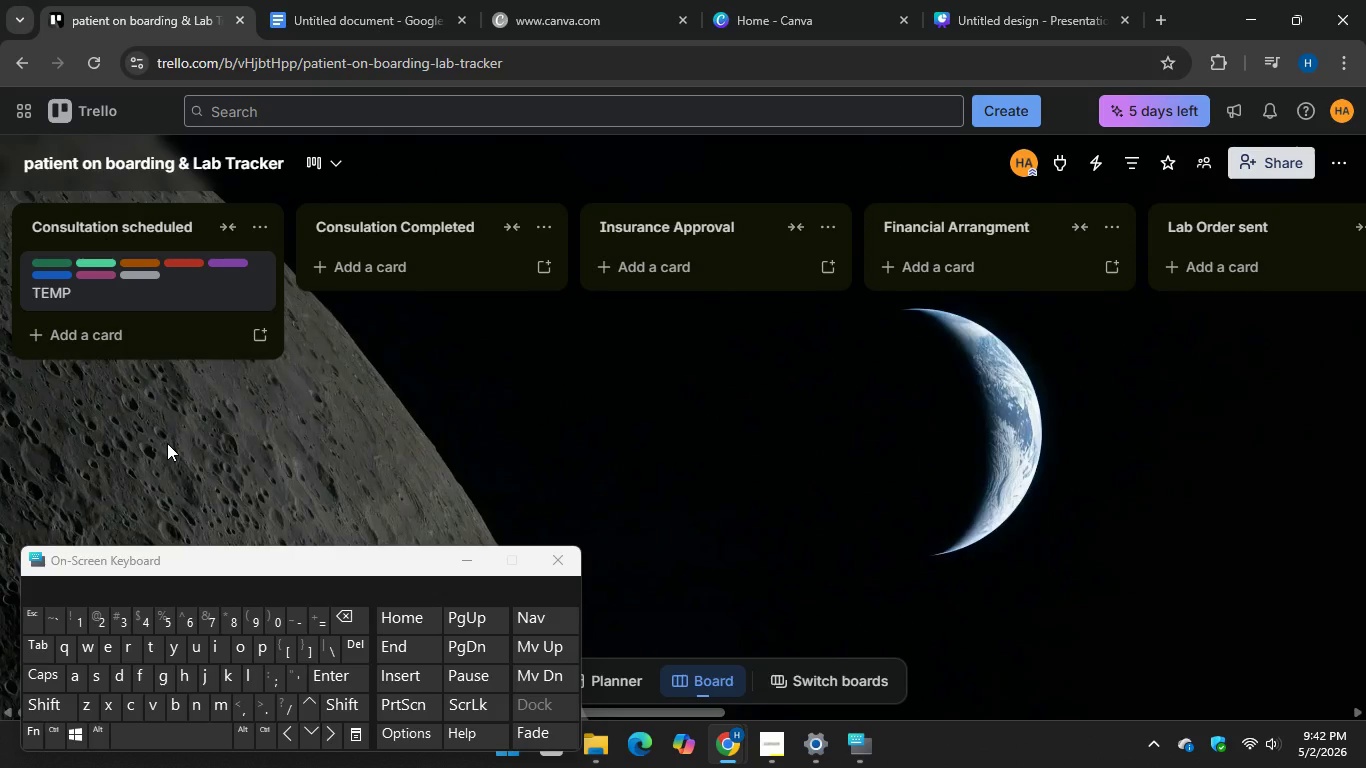 
wait(18.7)
 